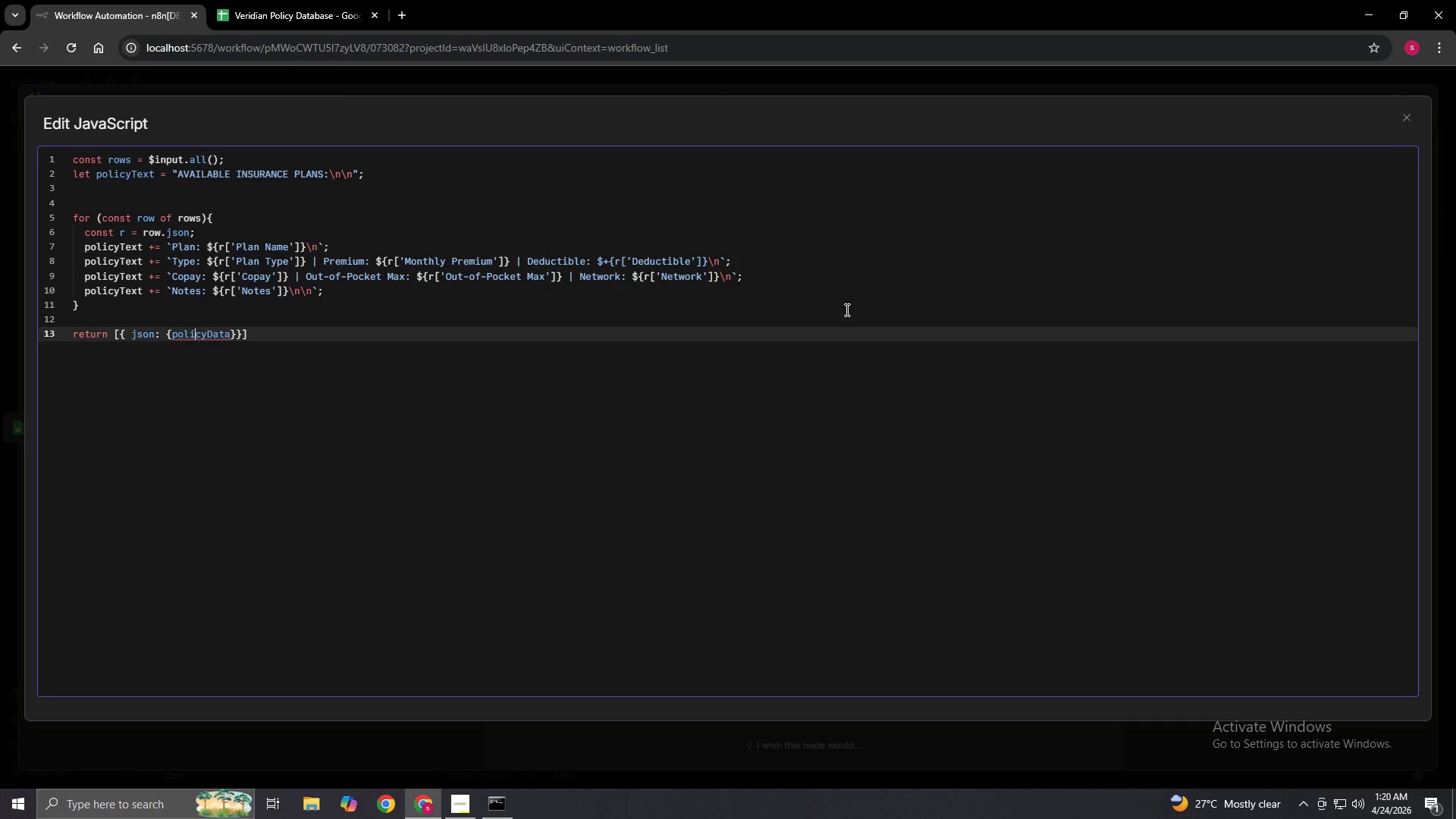 
key(ArrowLeft)
 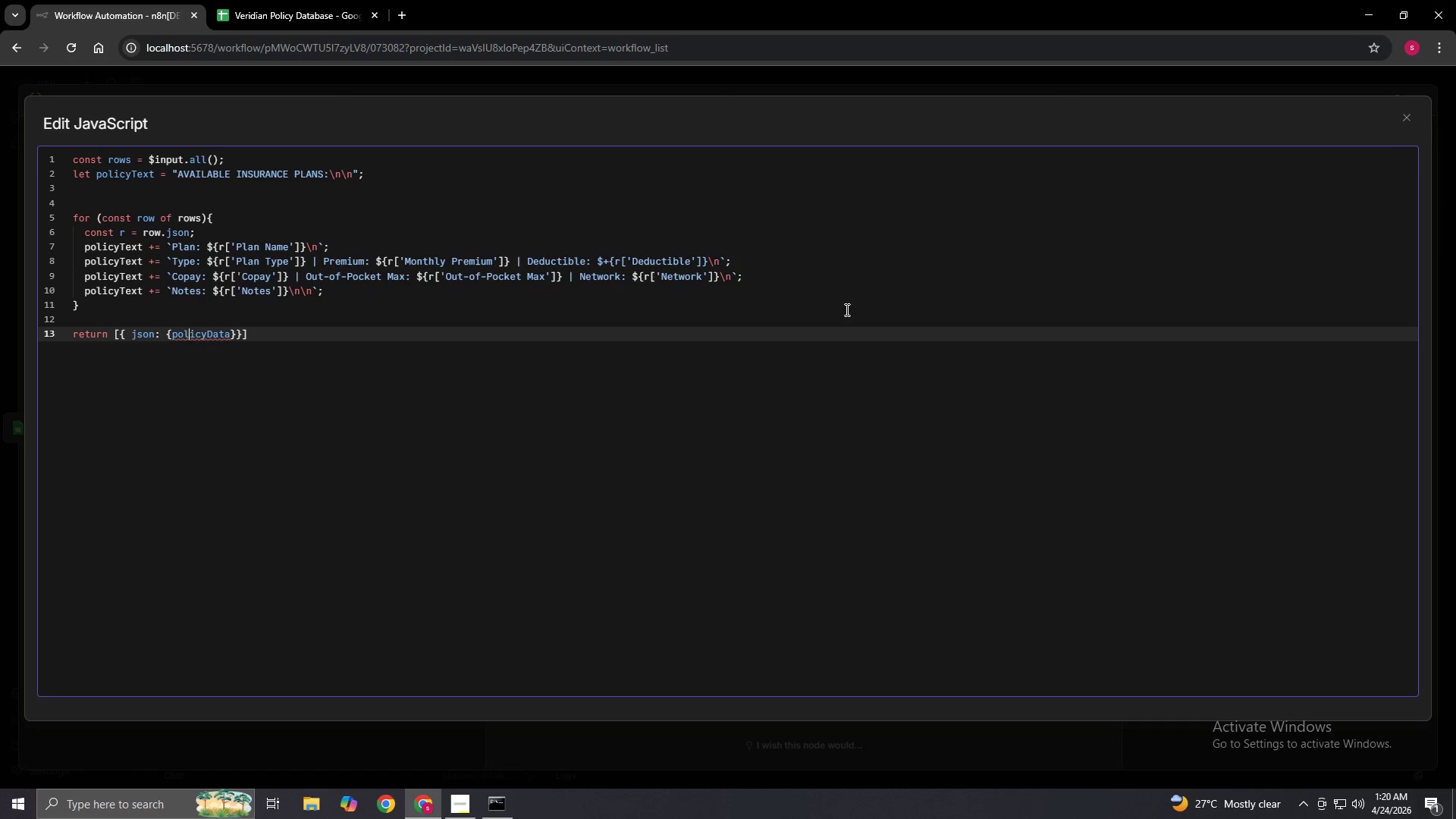 
key(ArrowLeft)
 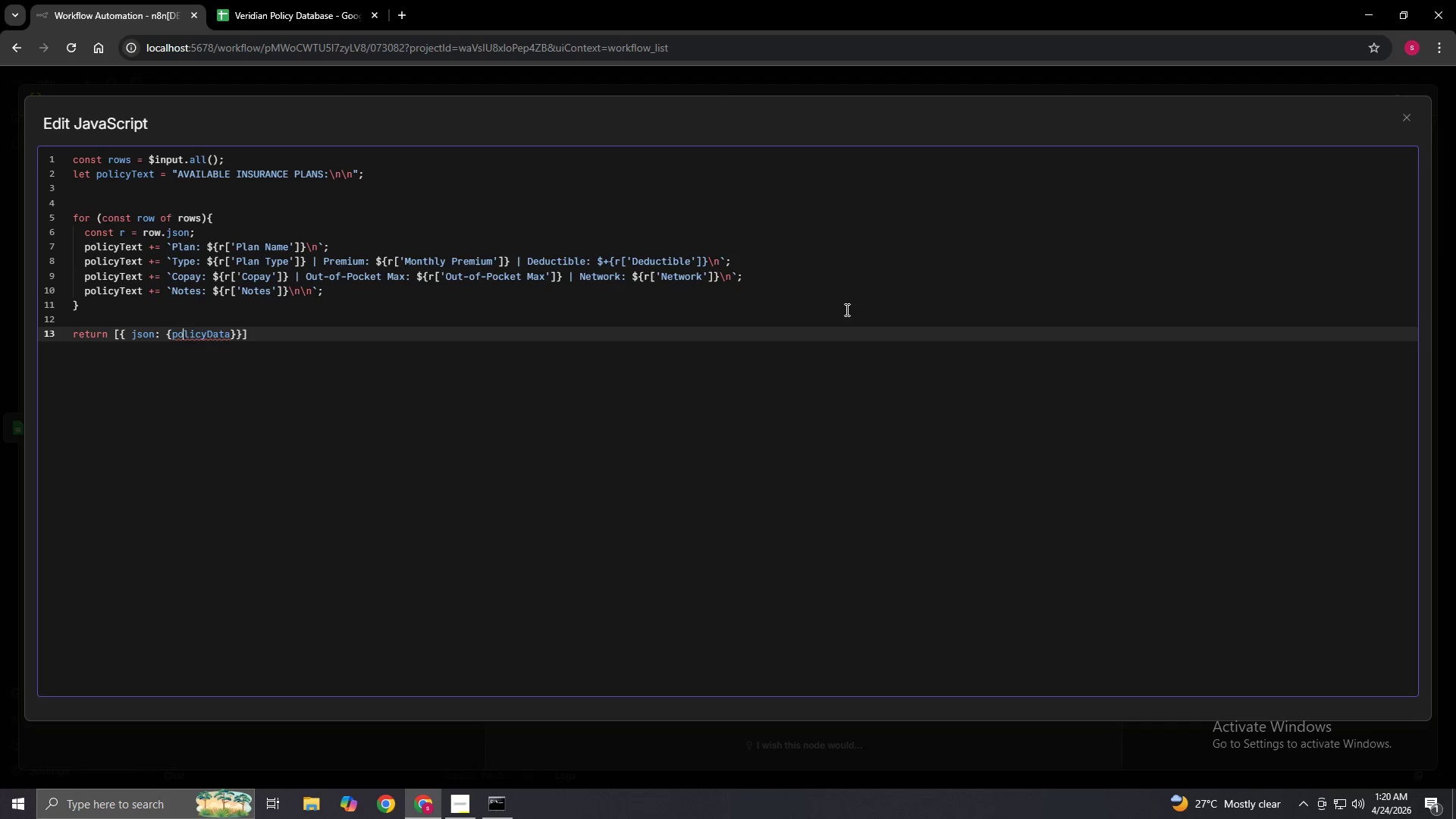 
key(ArrowLeft)
 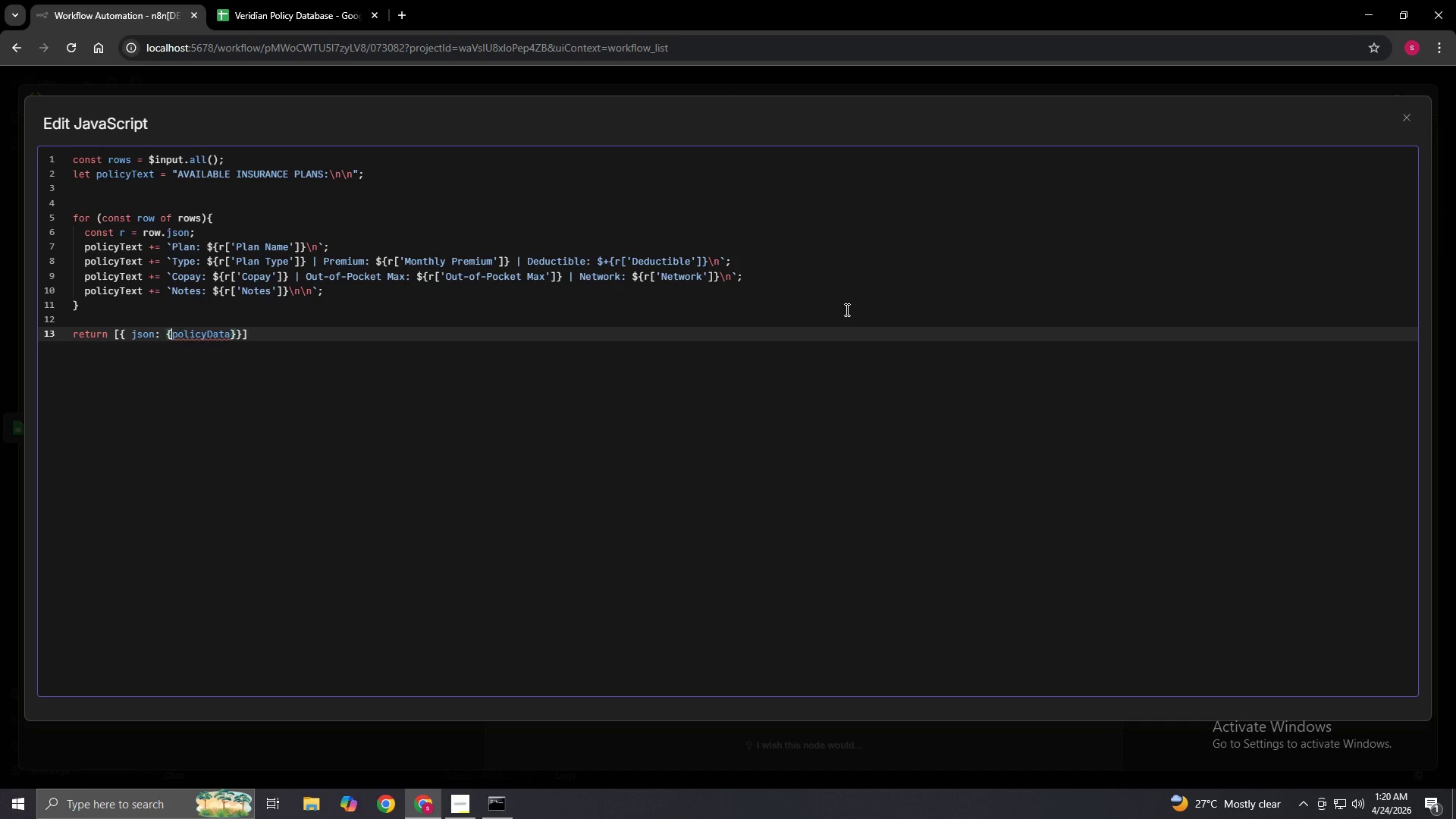 
key(ArrowLeft)
 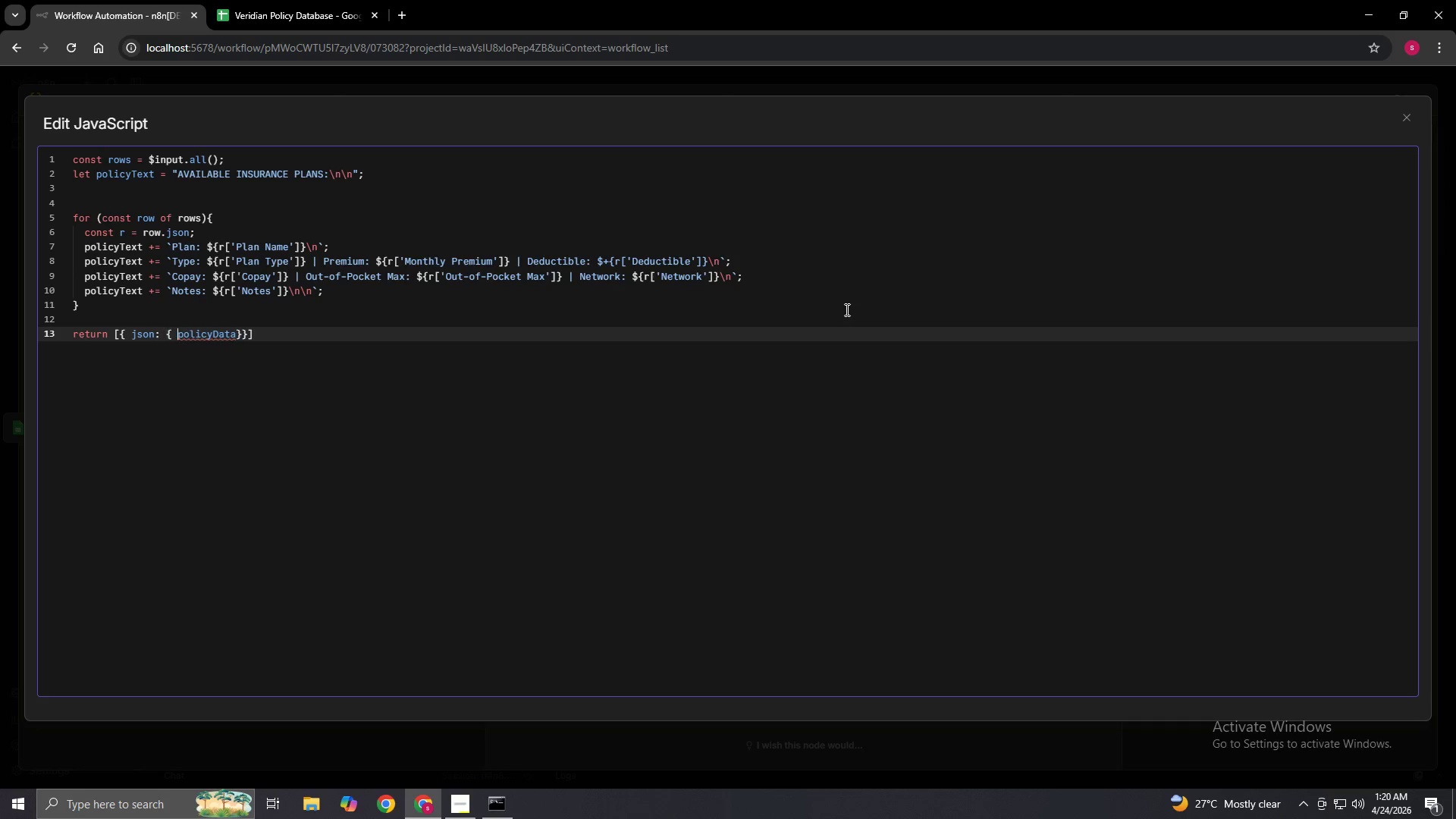 
key(Space)
 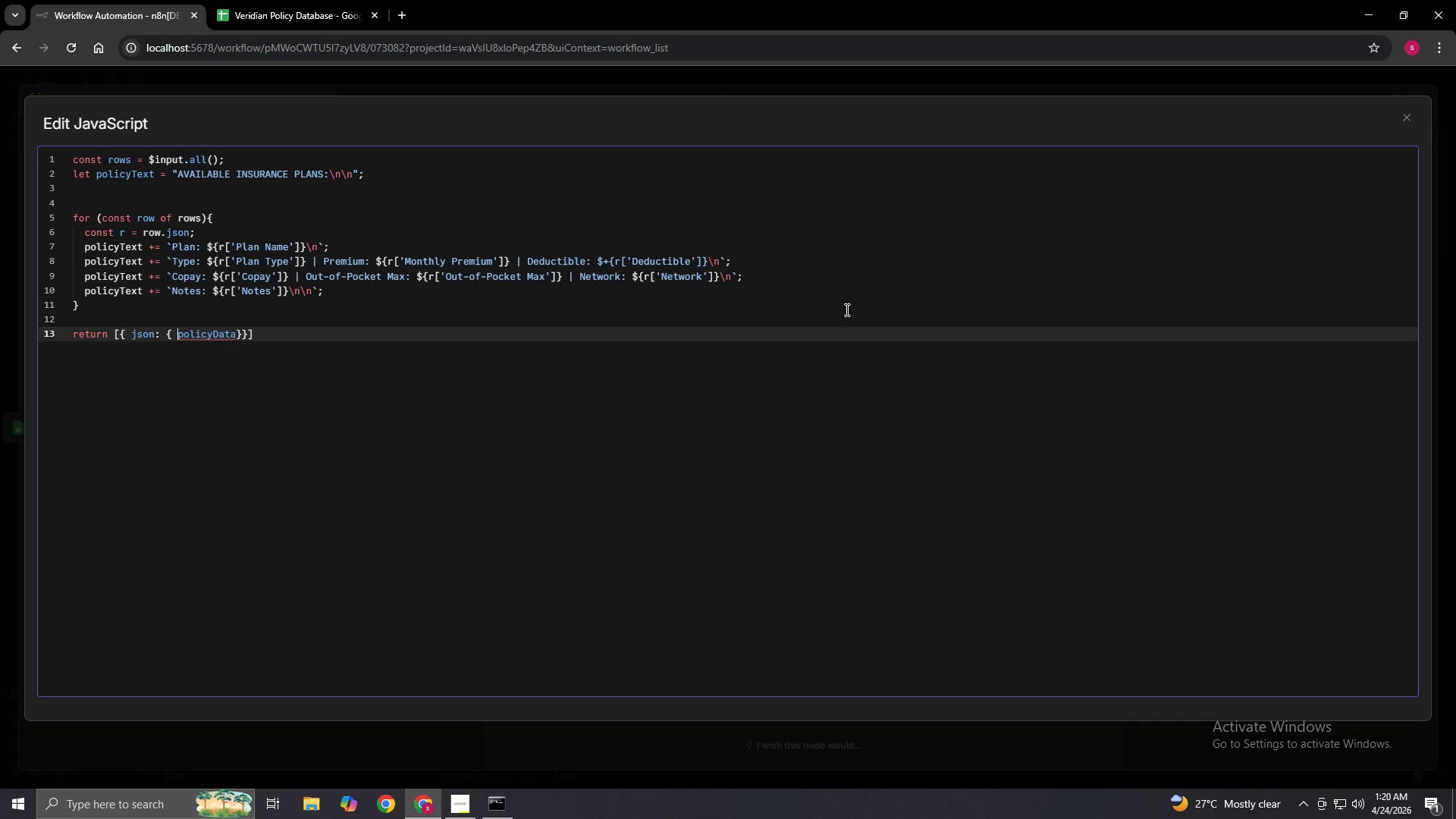 
key(ArrowRight)
 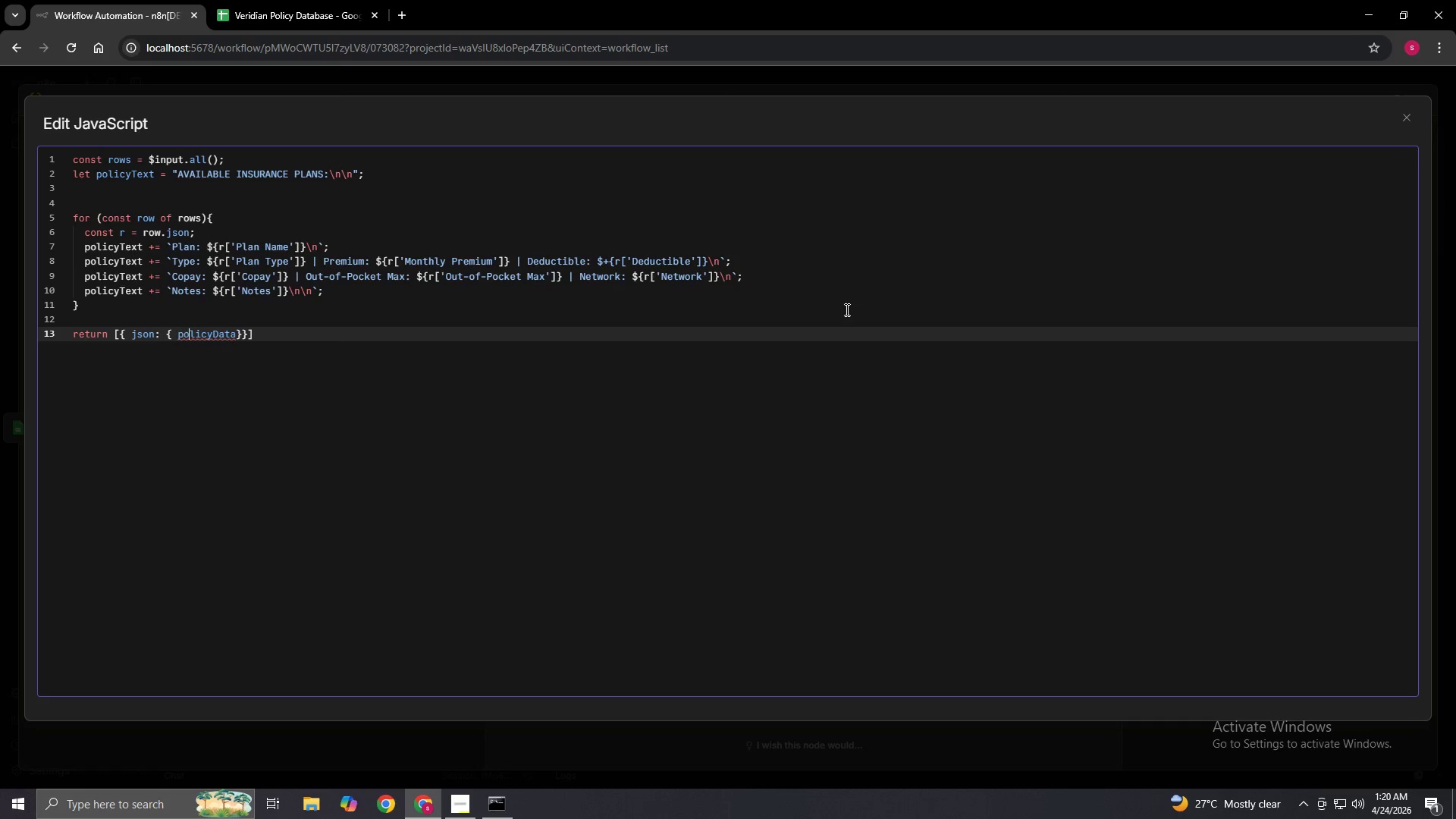 
key(ArrowRight)
 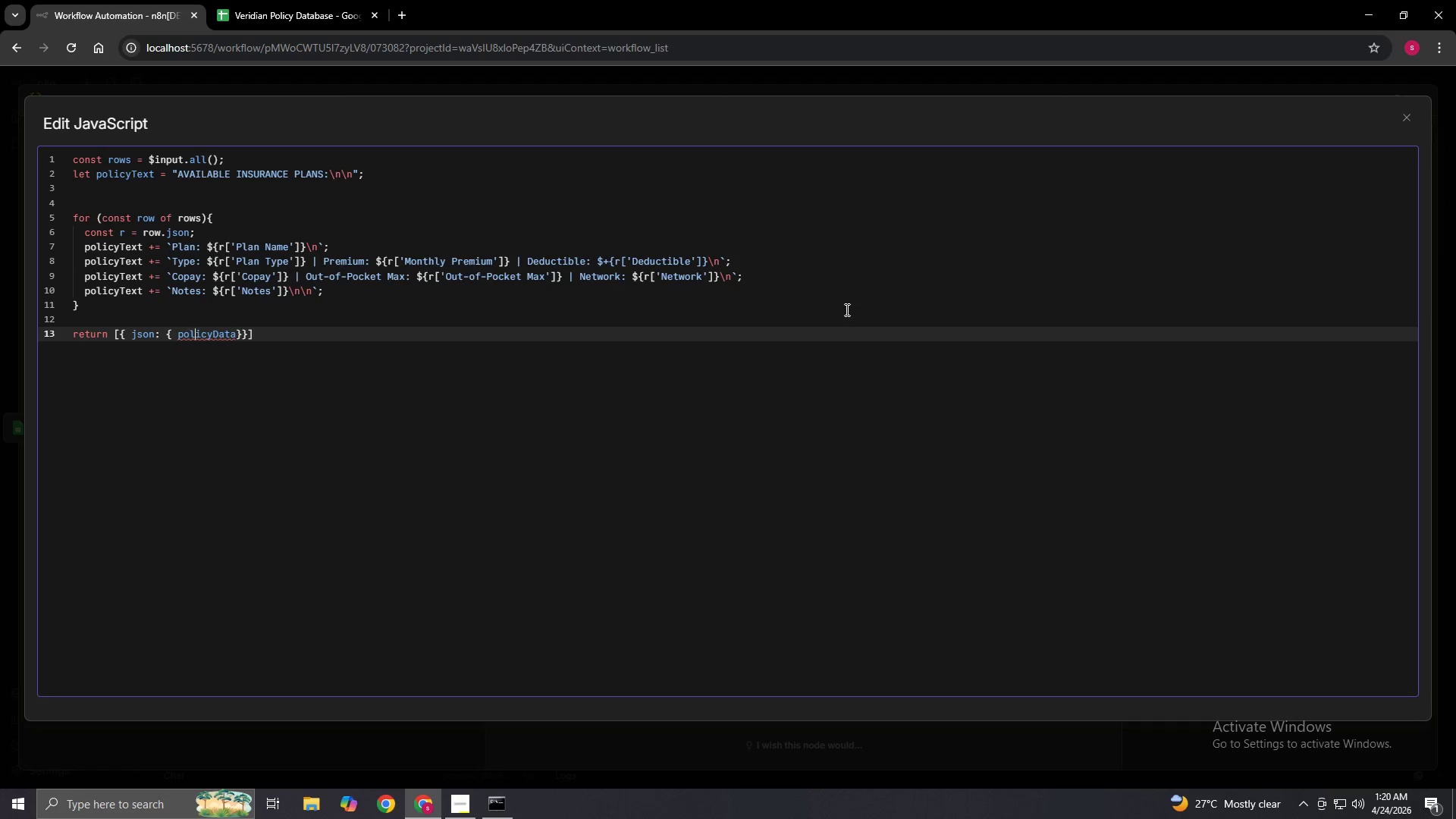 
key(ArrowRight)
 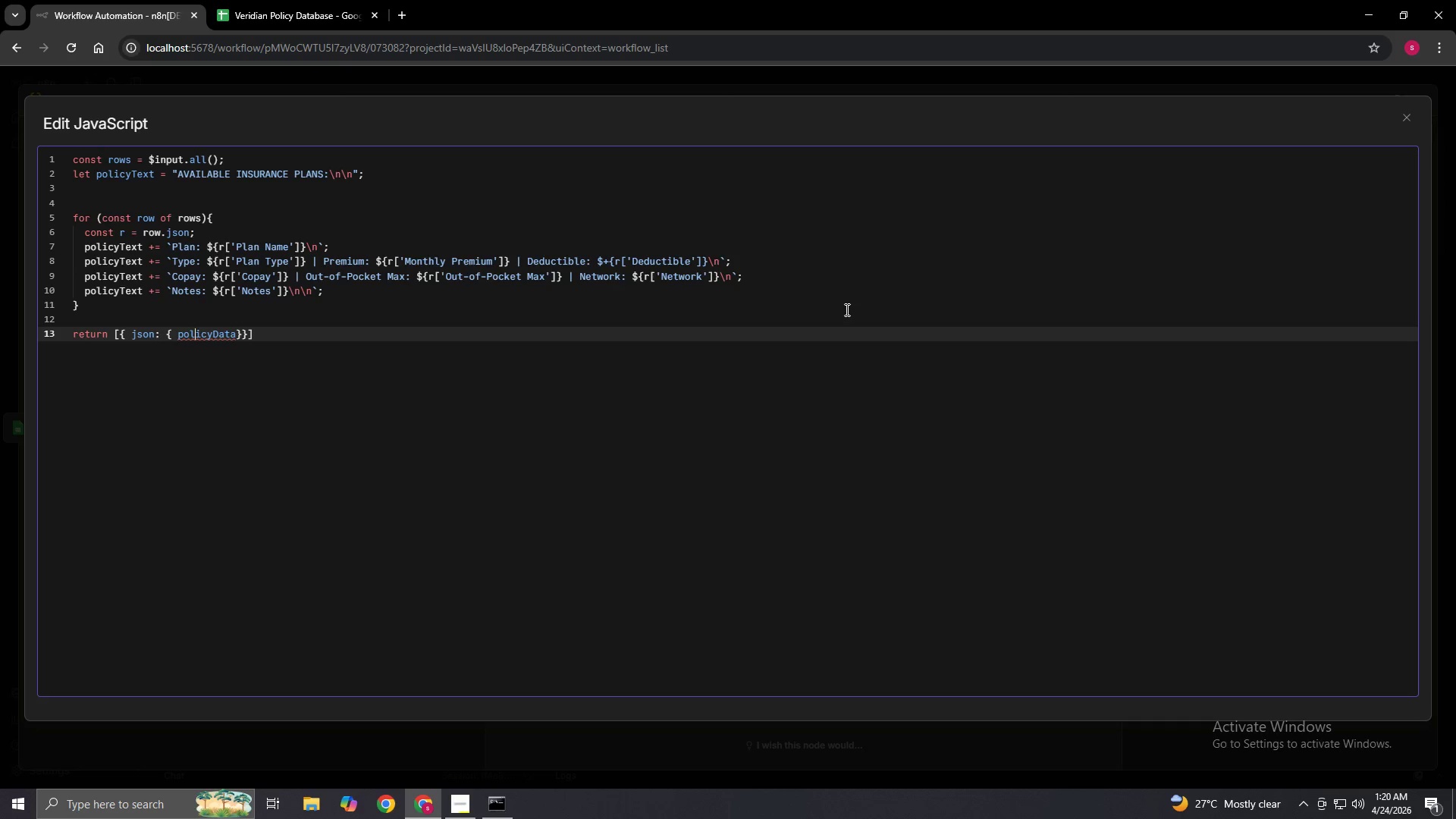 
key(ArrowRight)
 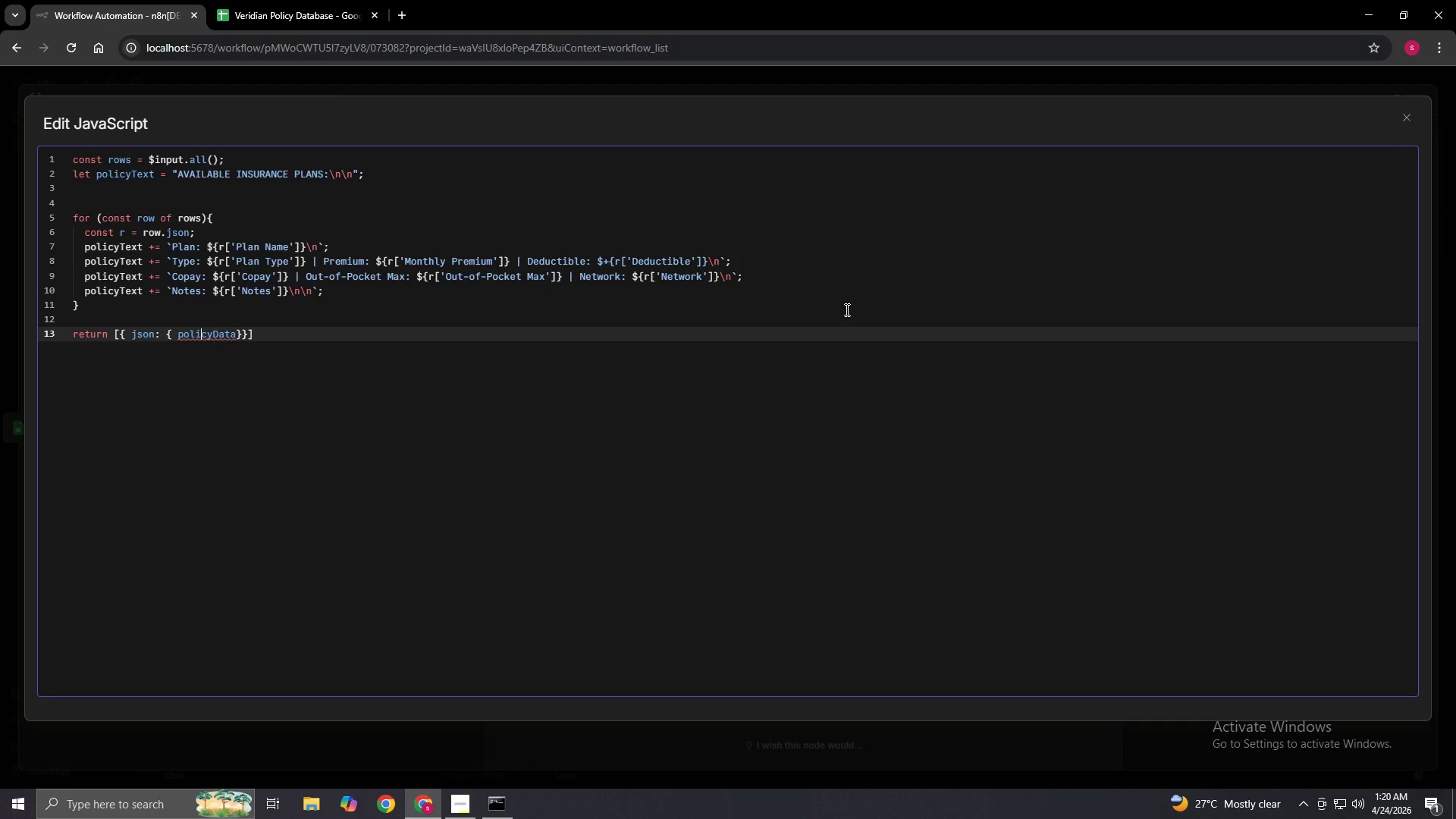 
key(ArrowRight)
 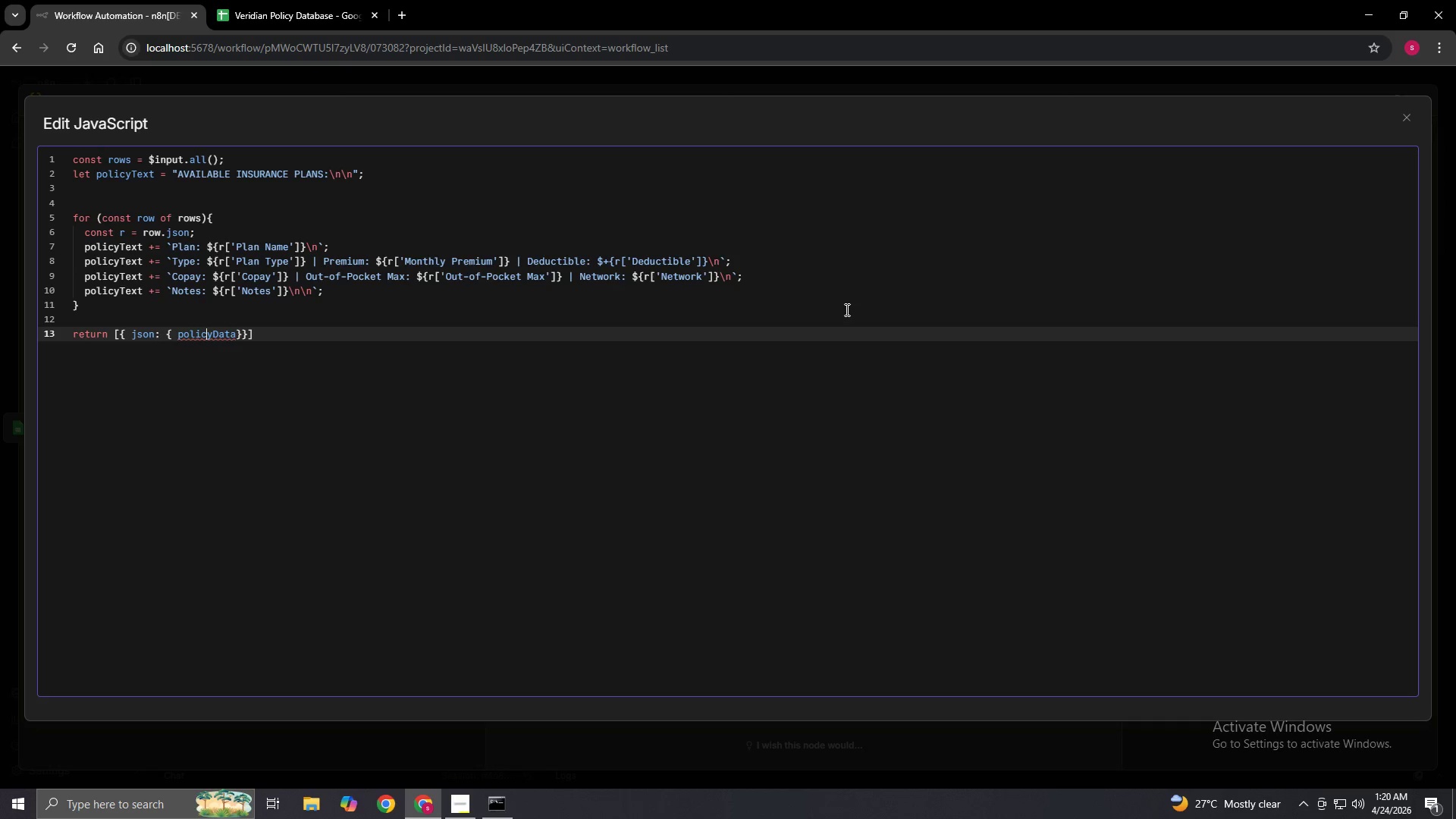 
key(ArrowRight)
 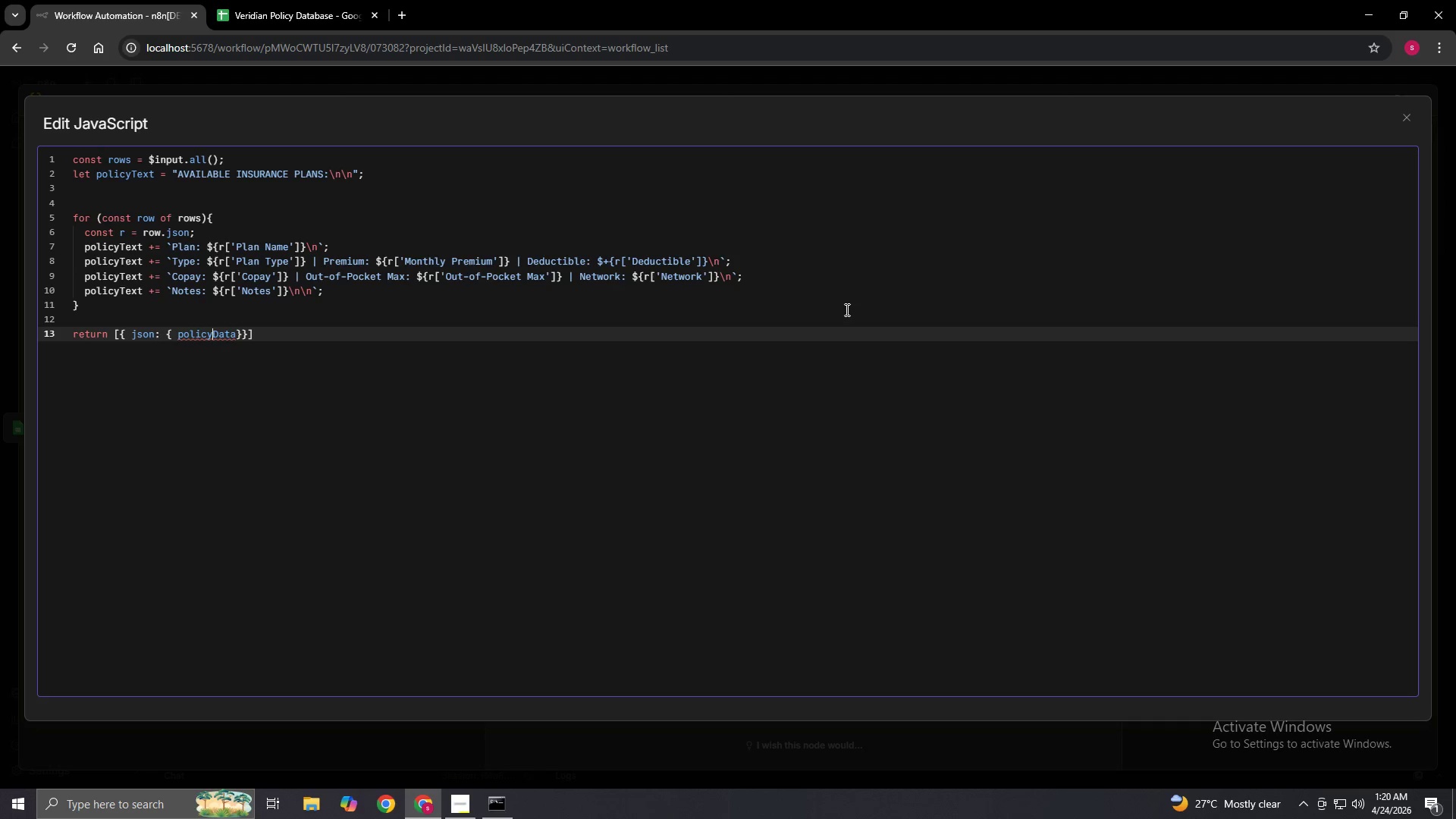 
key(ArrowRight)
 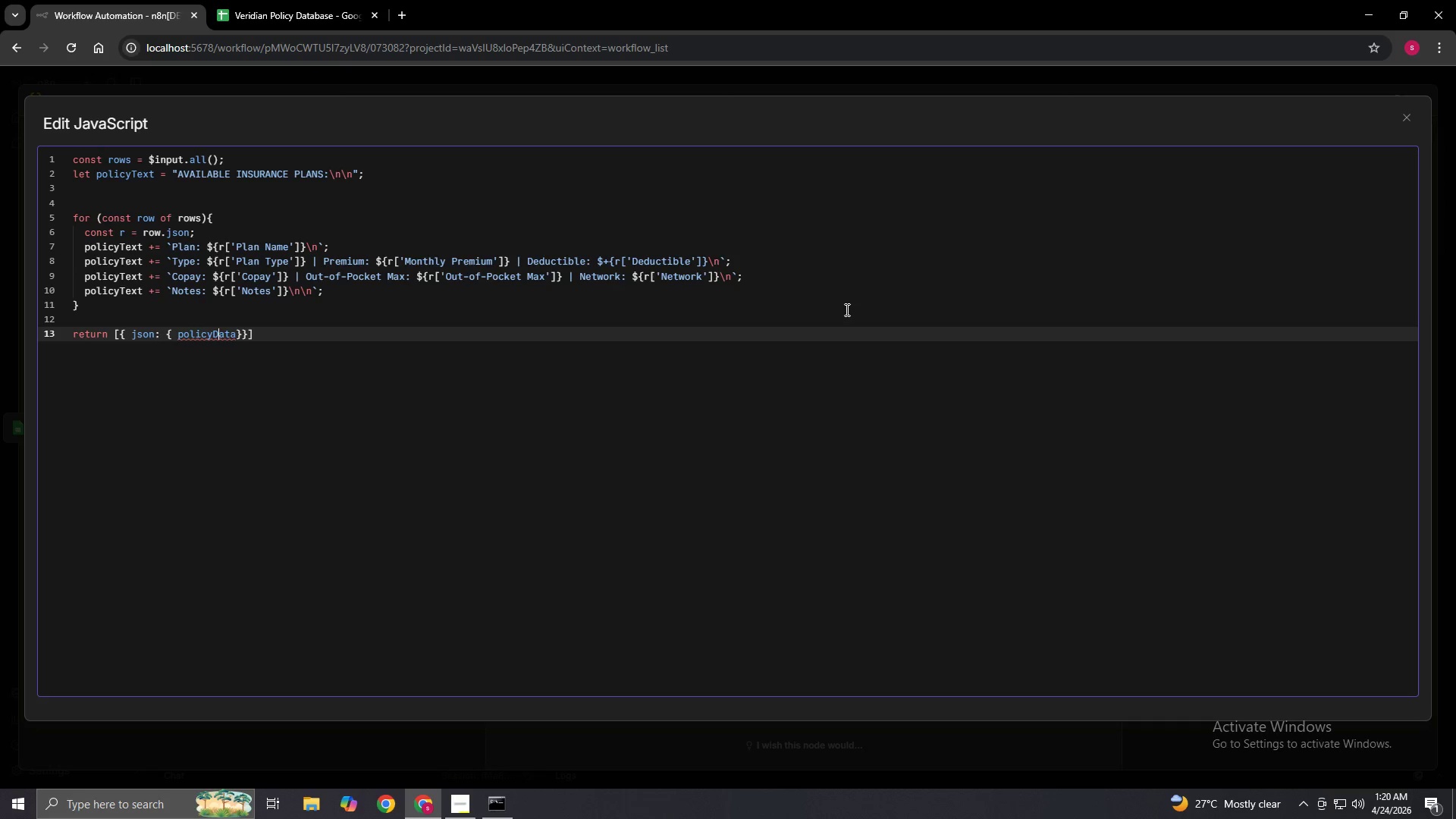 
key(ArrowRight)
 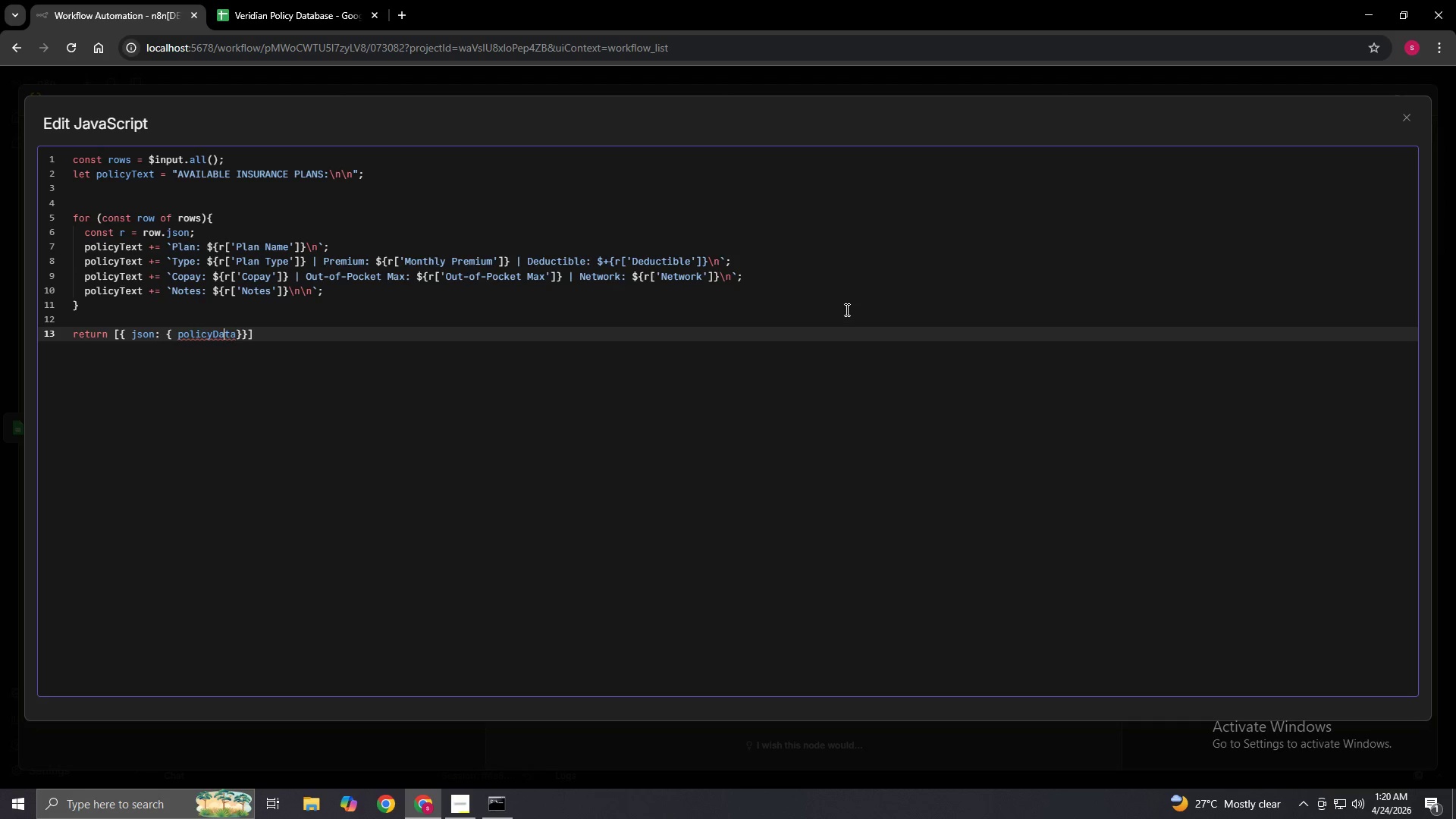 
key(ArrowRight)
 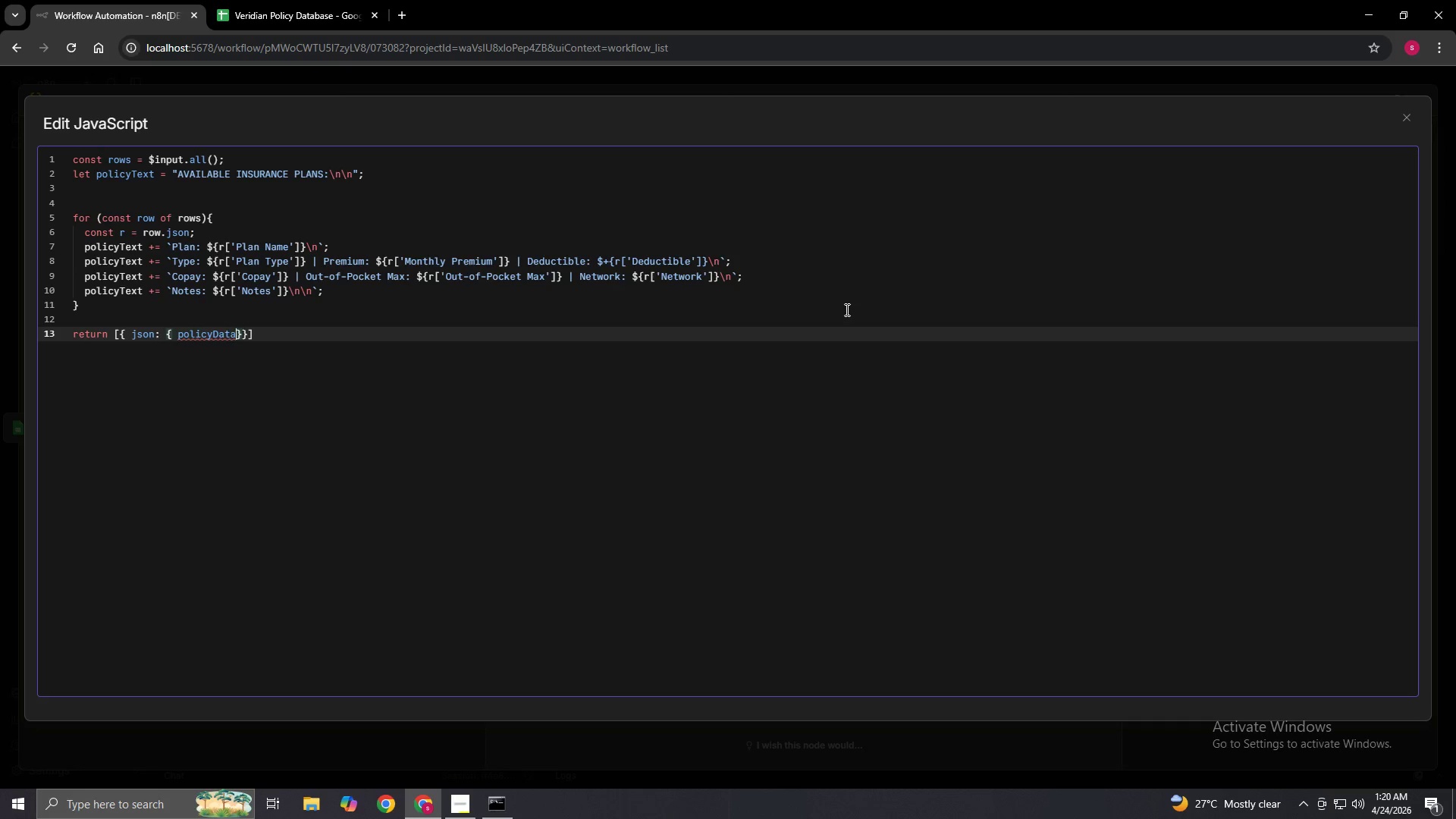 
key(ArrowRight)
 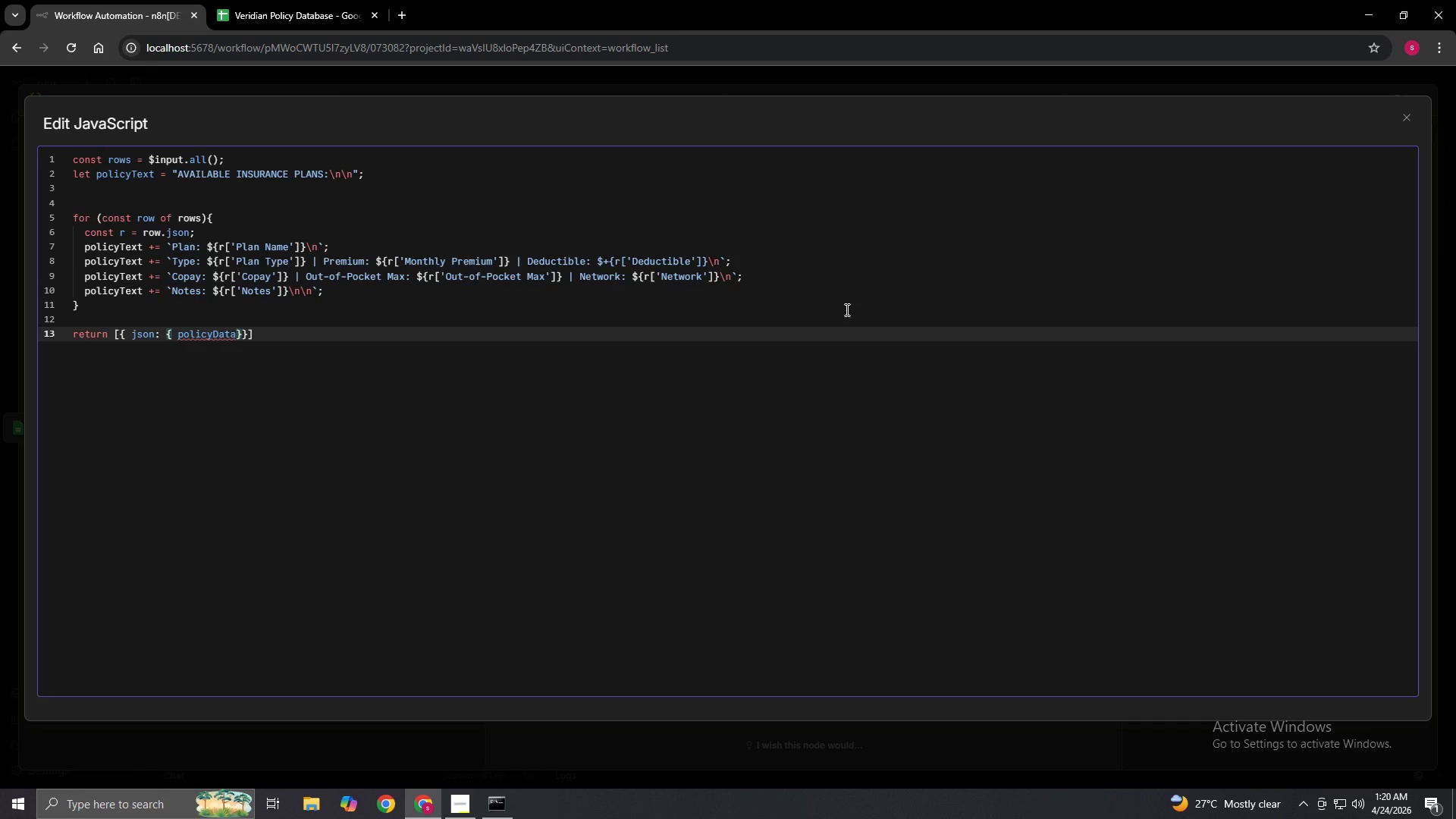 
type(: Pol)
 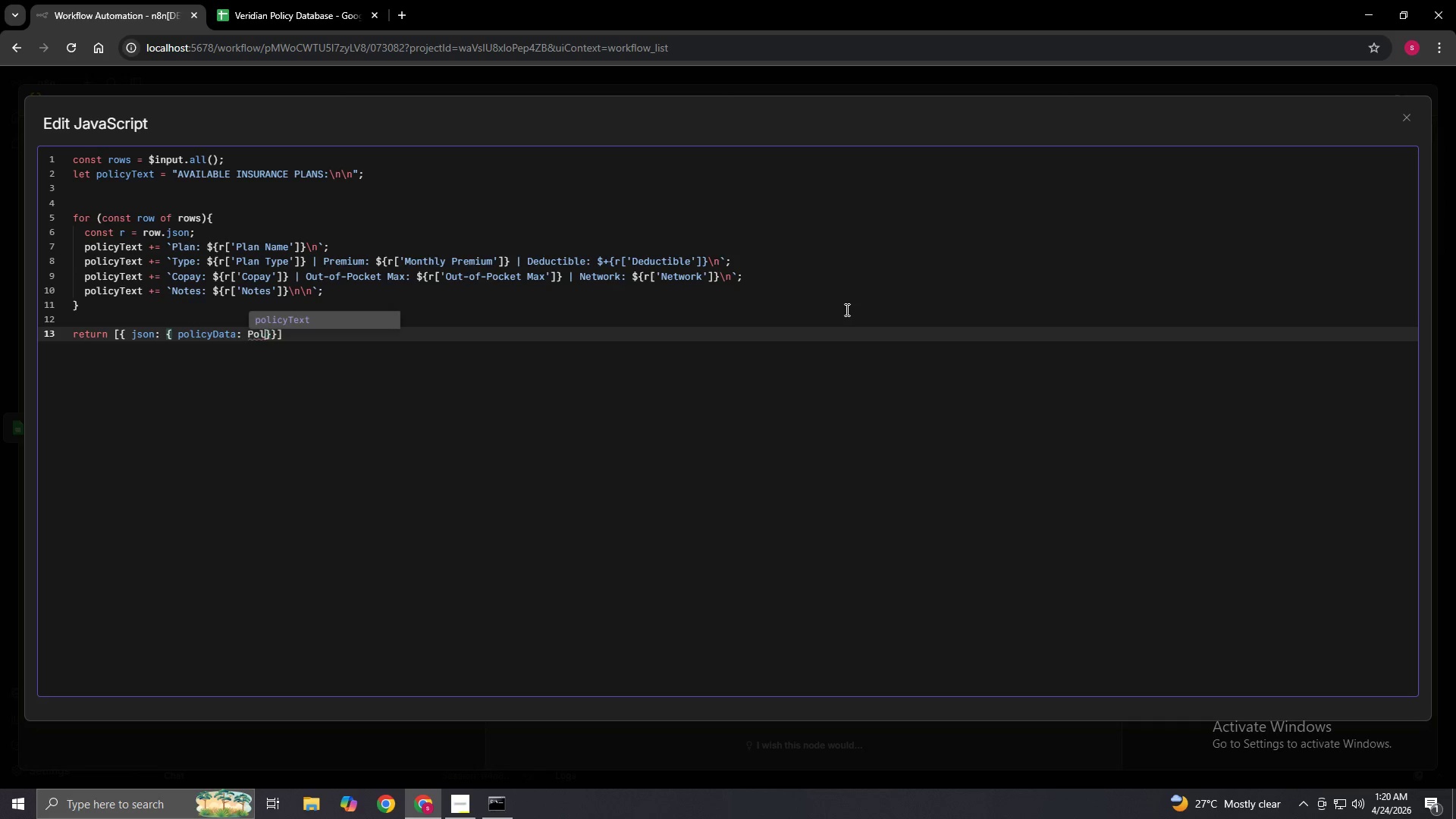 
key(Enter)
 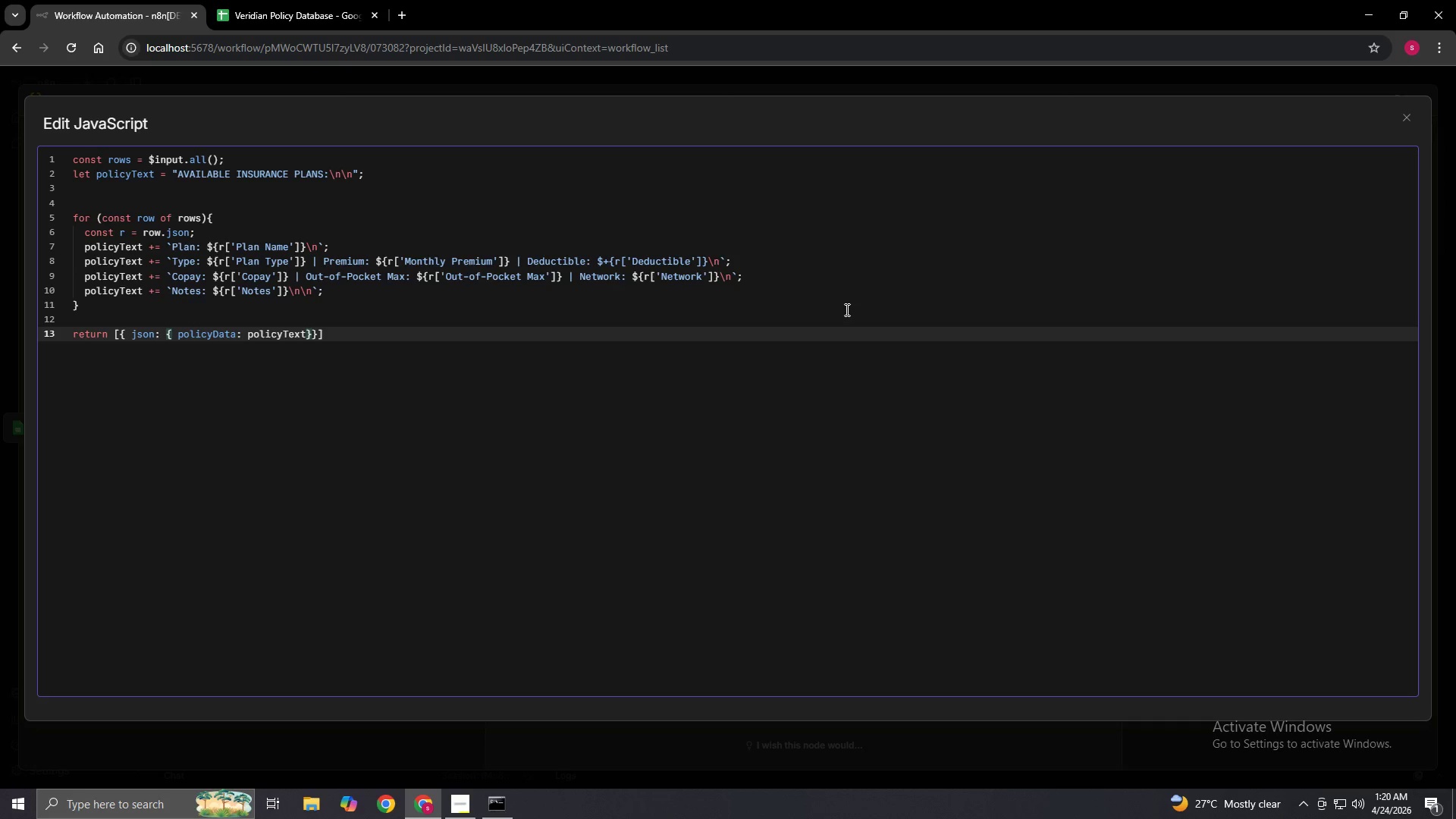 
key(Space)
 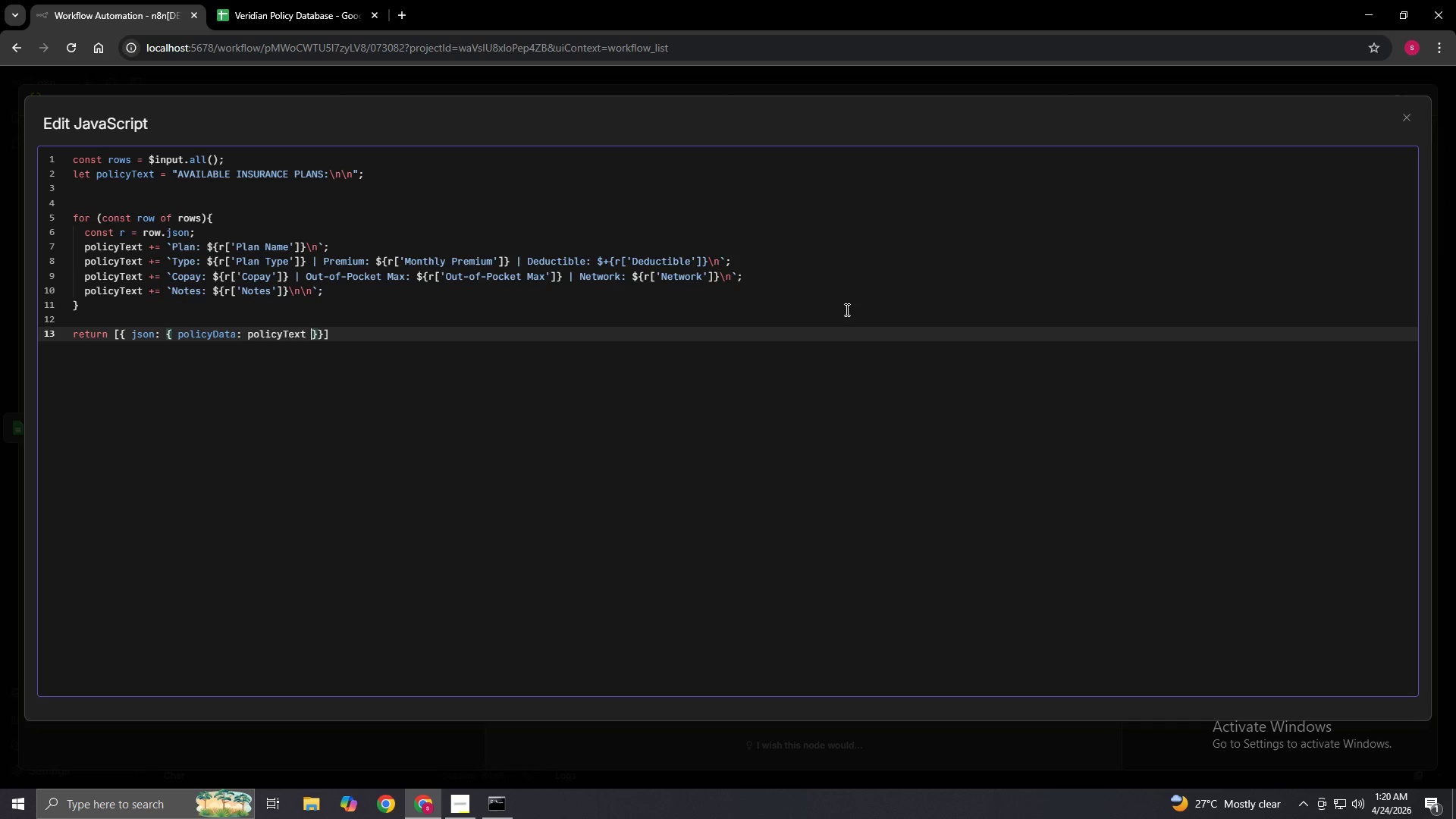 
key(ArrowRight)
 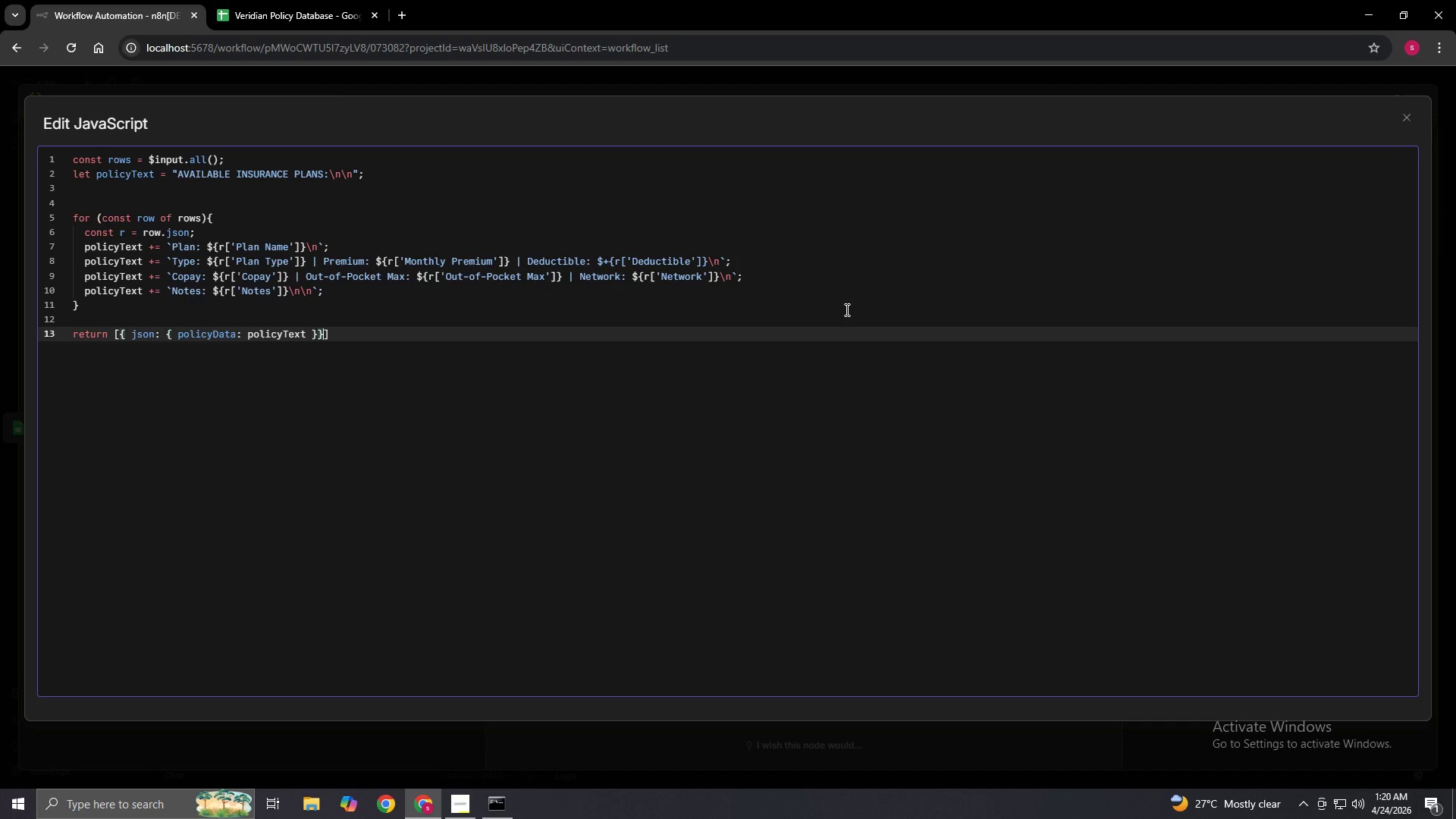 
key(ArrowRight)
 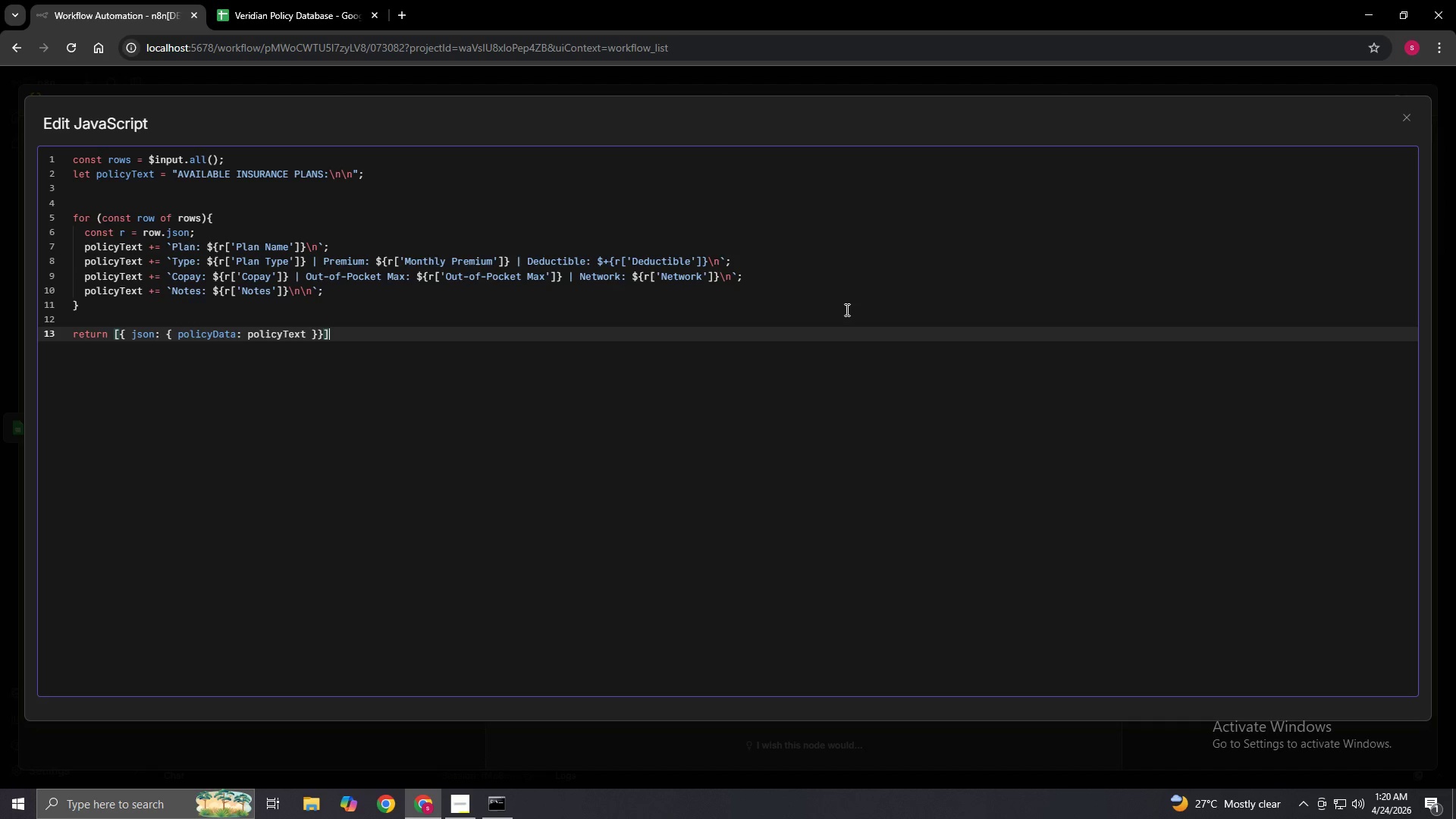 
key(ArrowRight)
 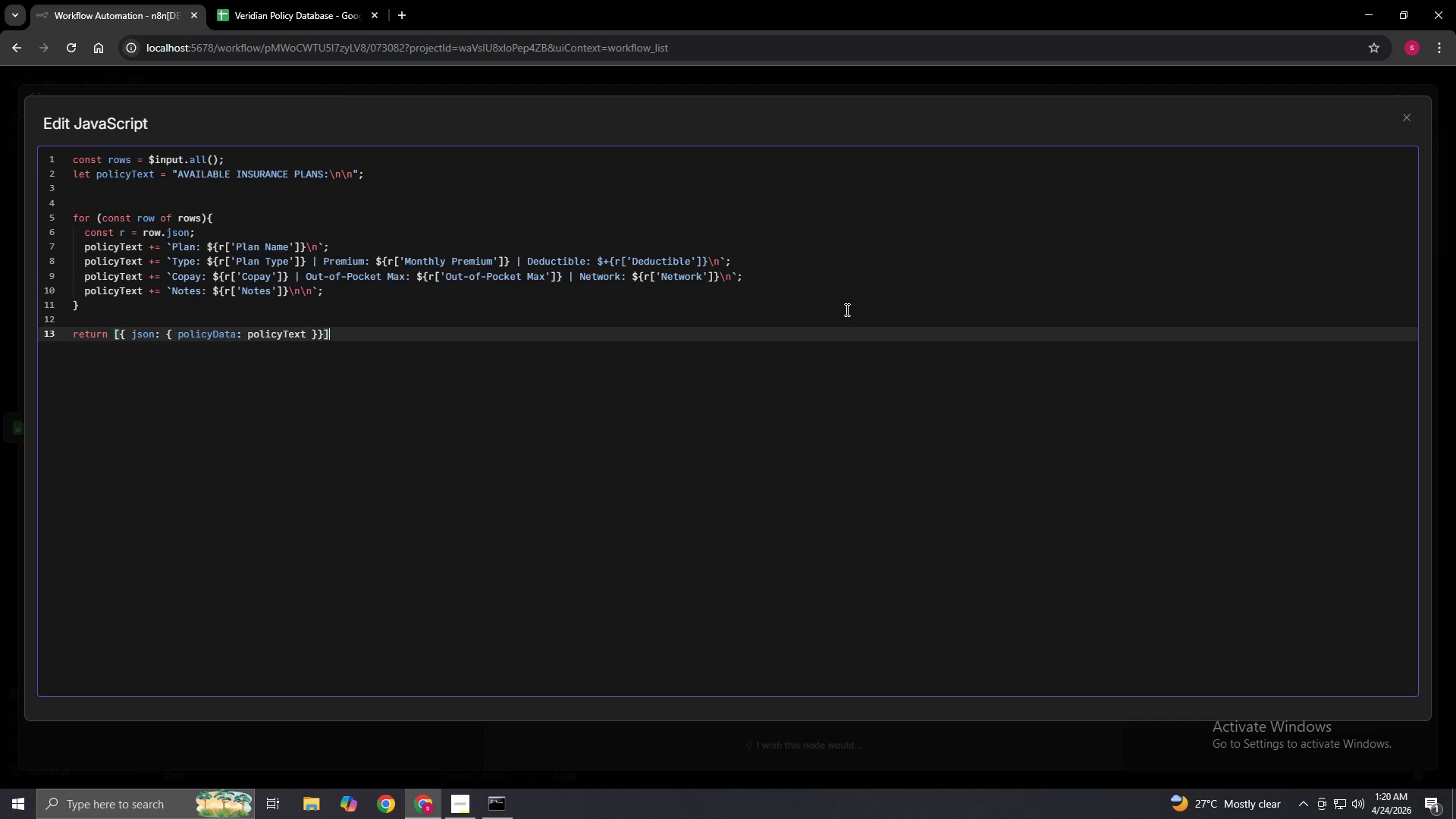 
key(ArrowRight)
 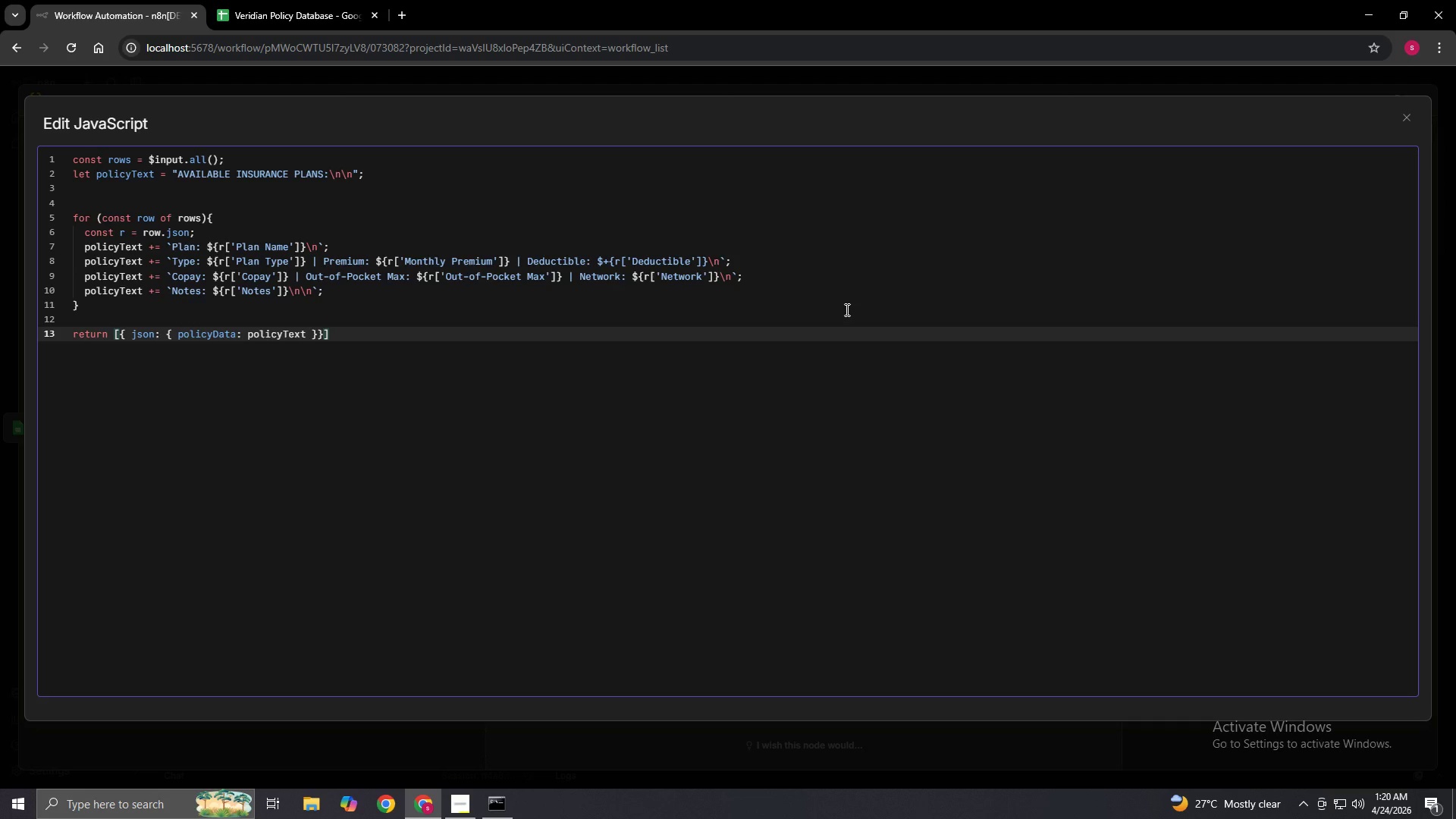 
key(Semicolon)
 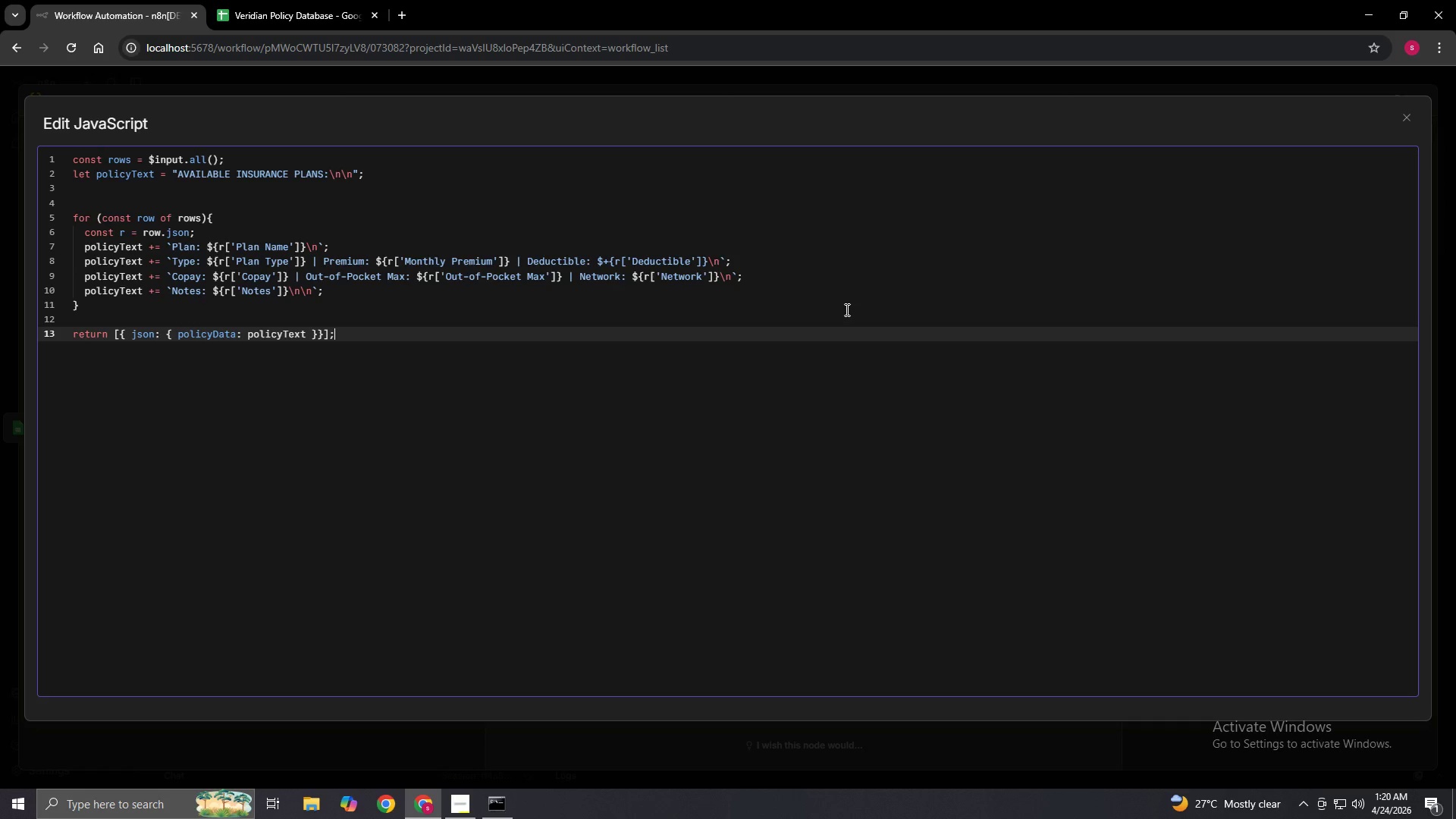 
wait(10.27)
 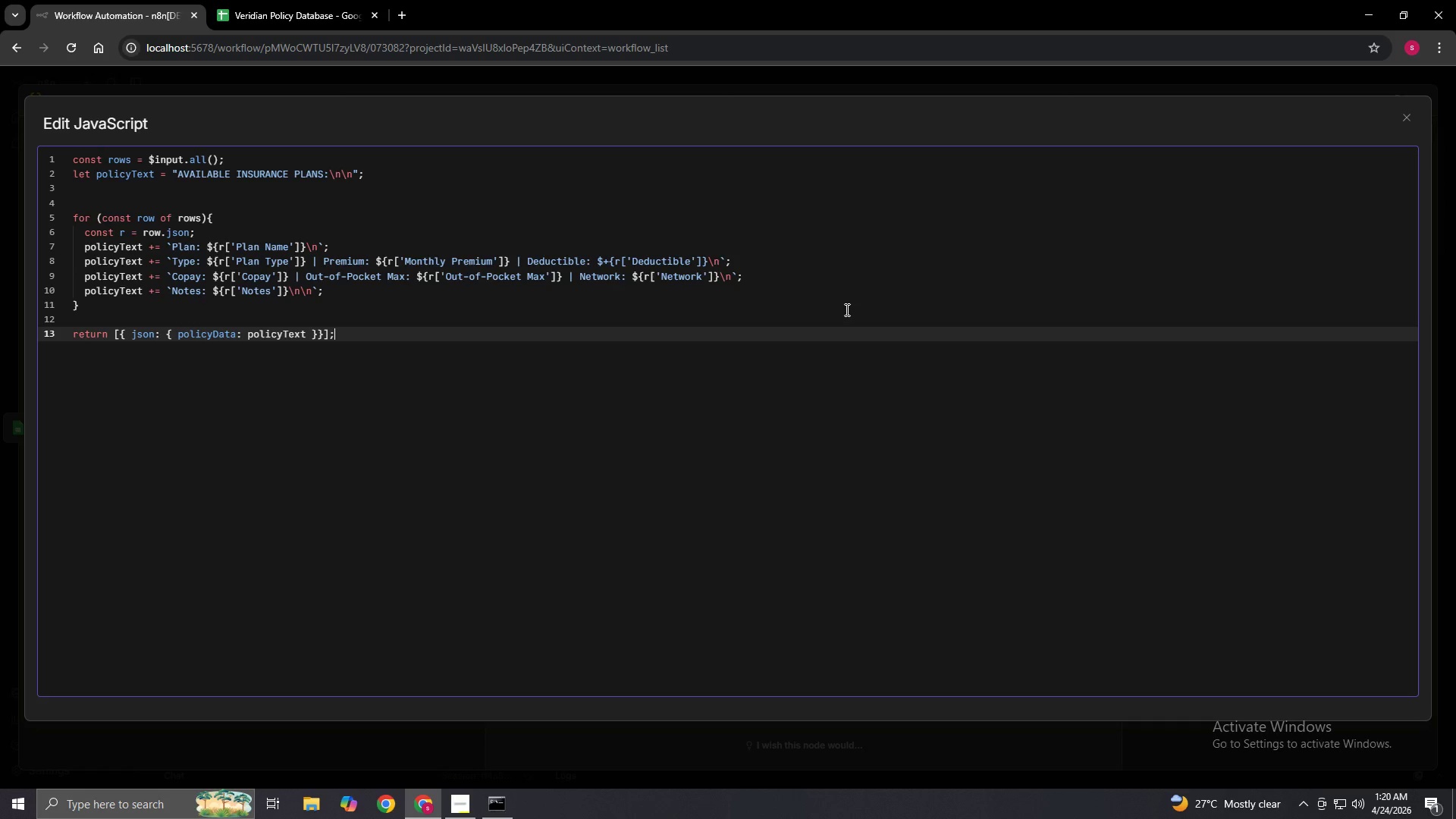 
left_click([1402, 113])
 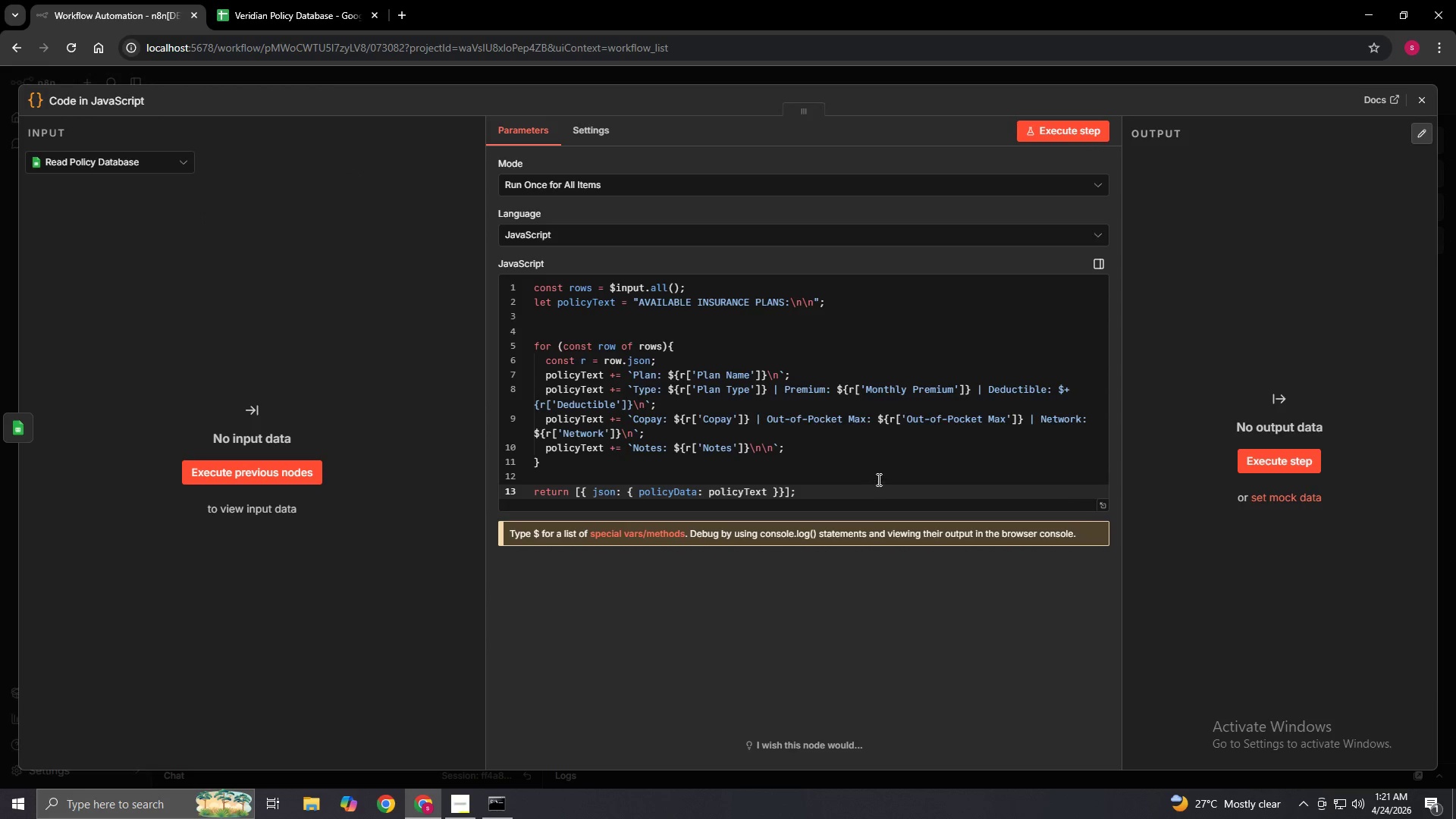 
scroll: coordinate [877, 479], scroll_direction: up, amount: 1.0
 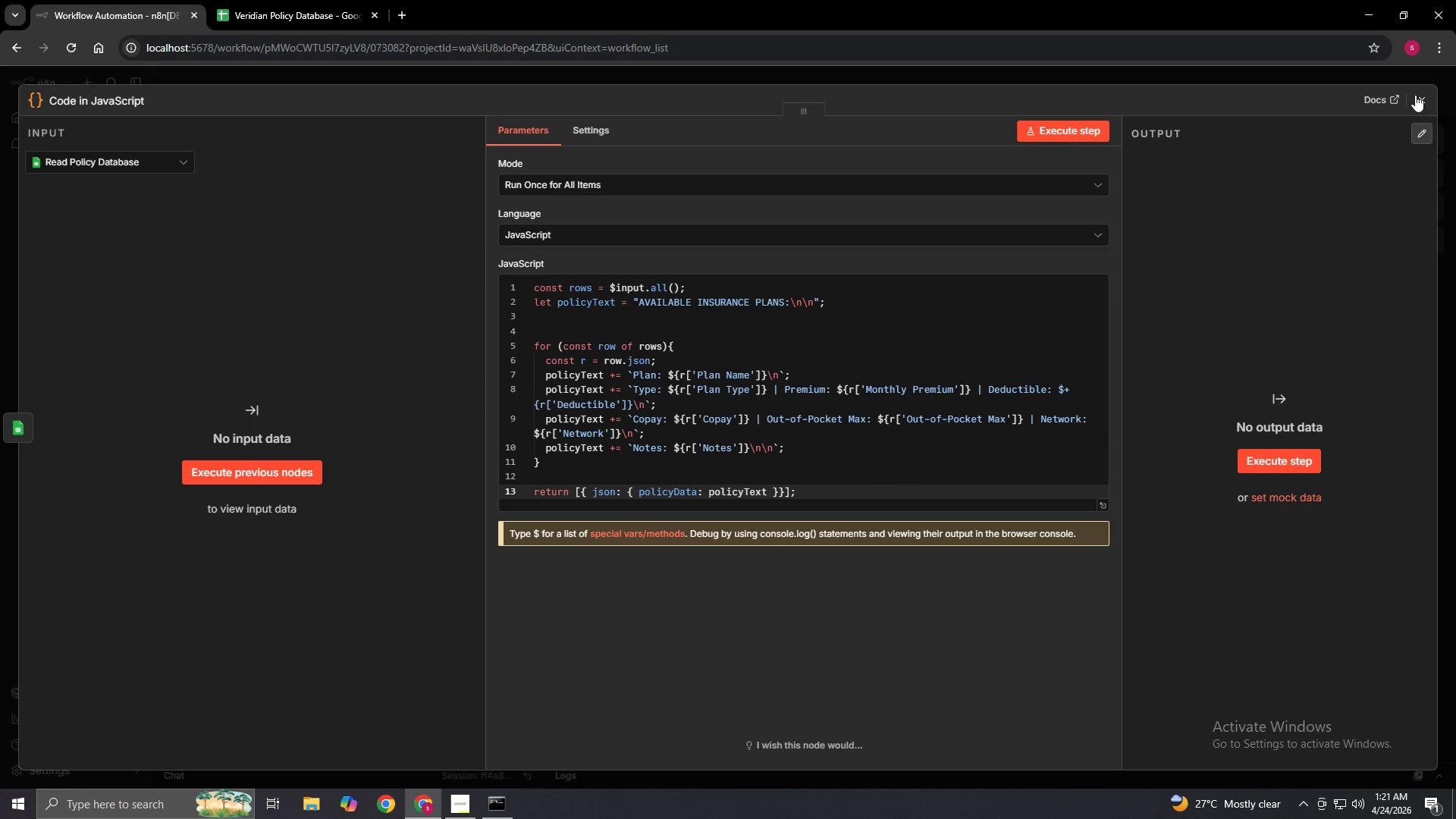 
left_click([1428, 91])
 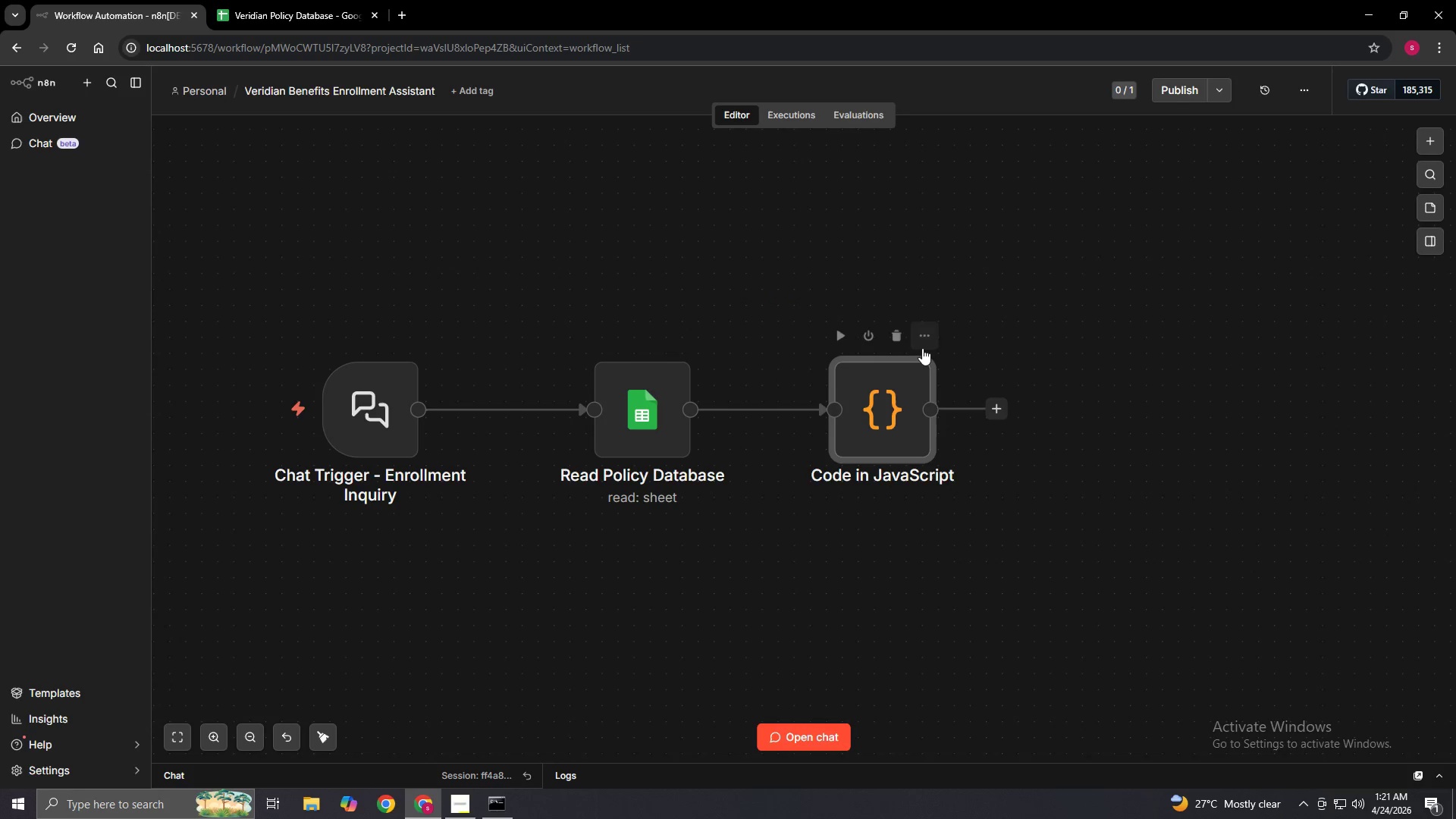 
left_click([922, 343])
 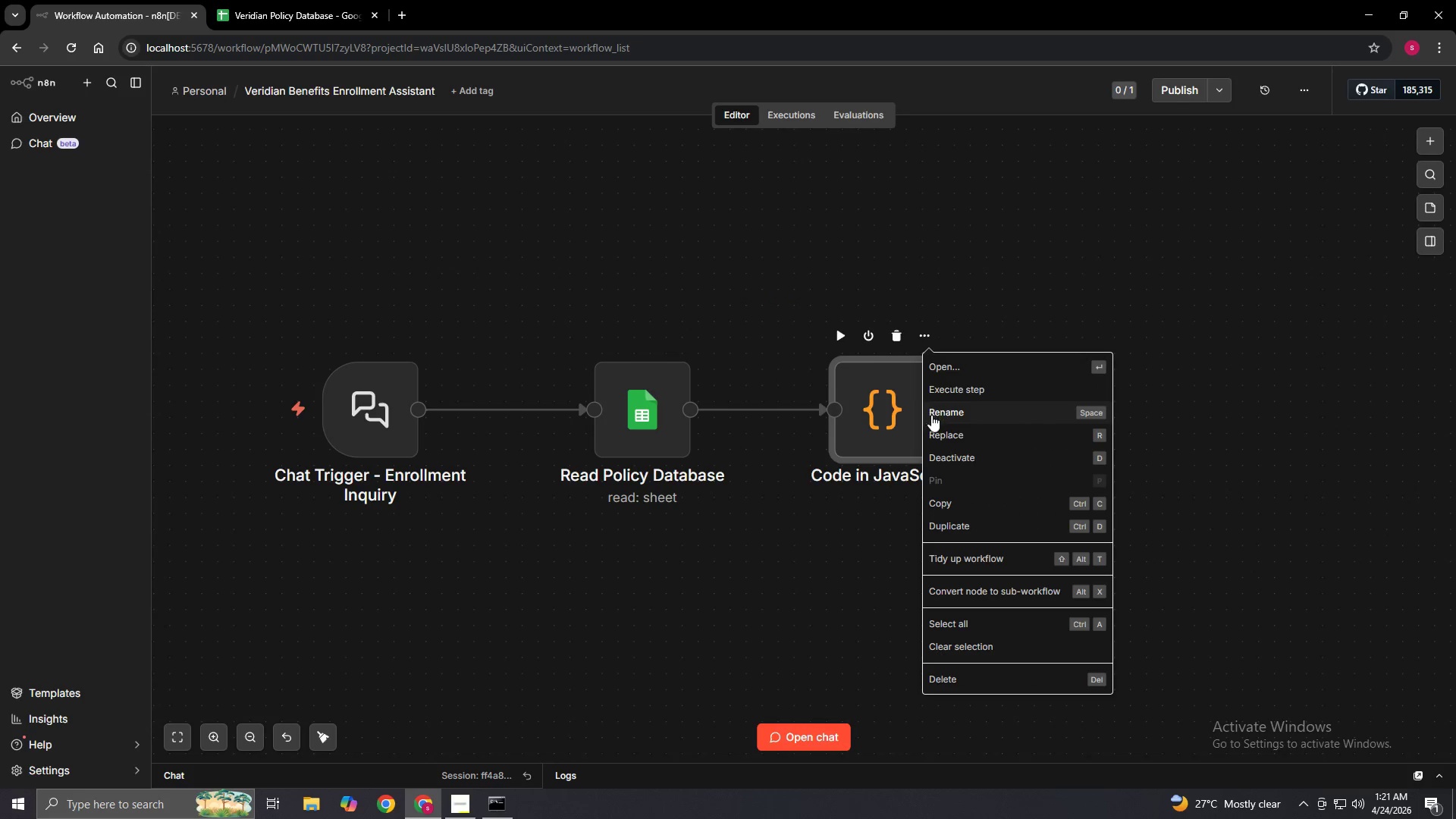 
left_click([931, 415])
 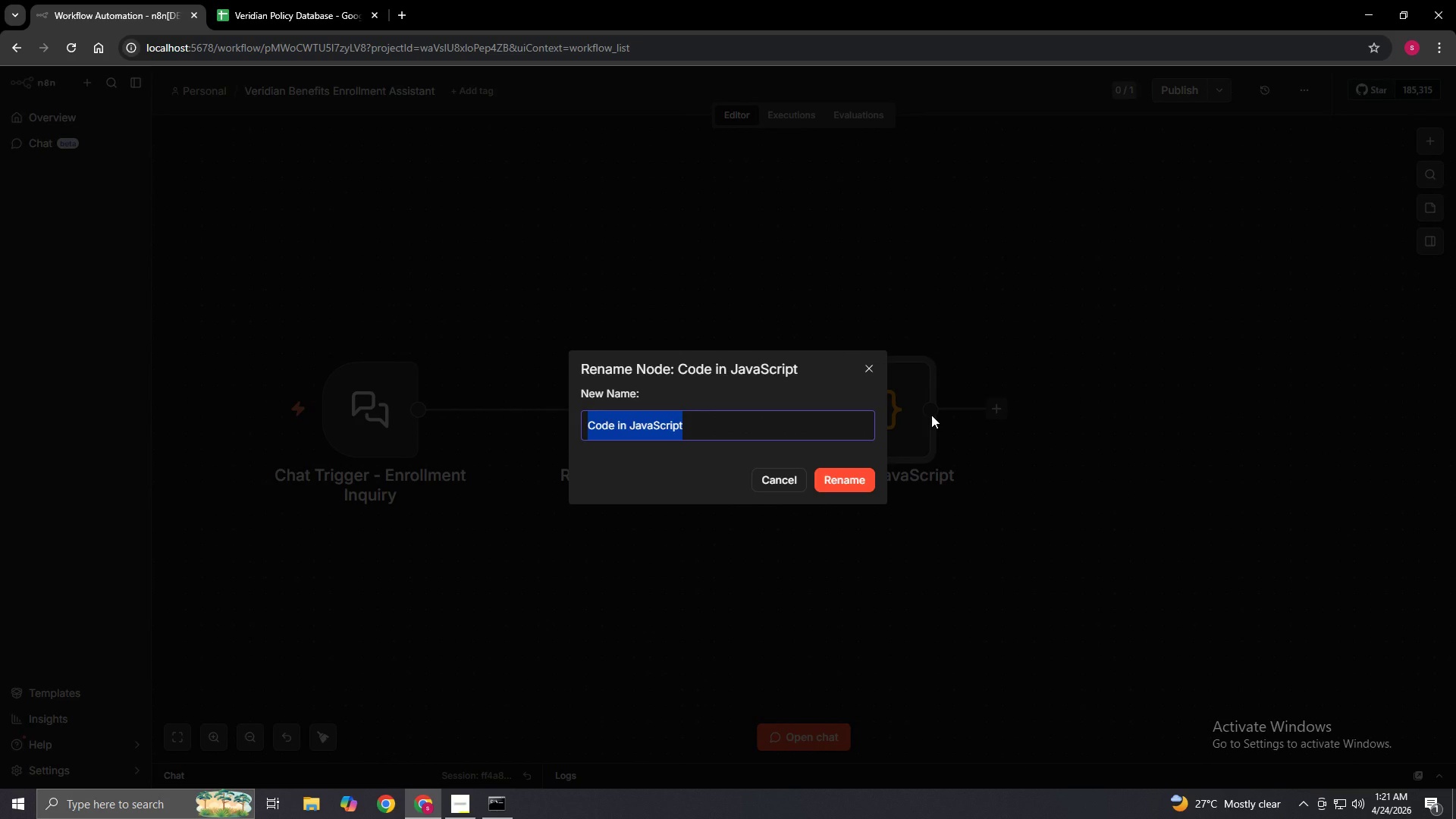 
key(Backspace)
type(Format Policy Context)
 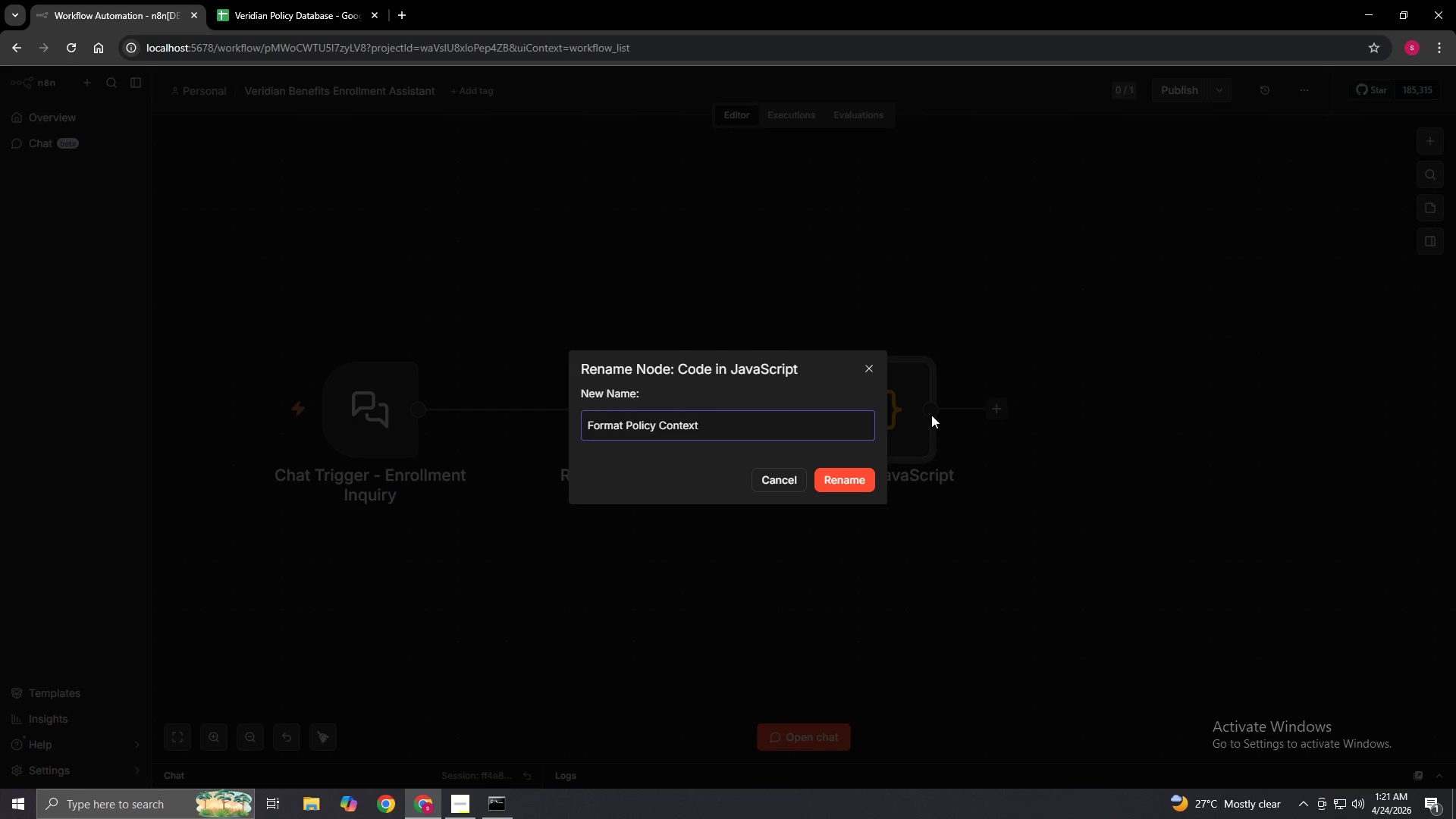 
left_click([848, 478])
 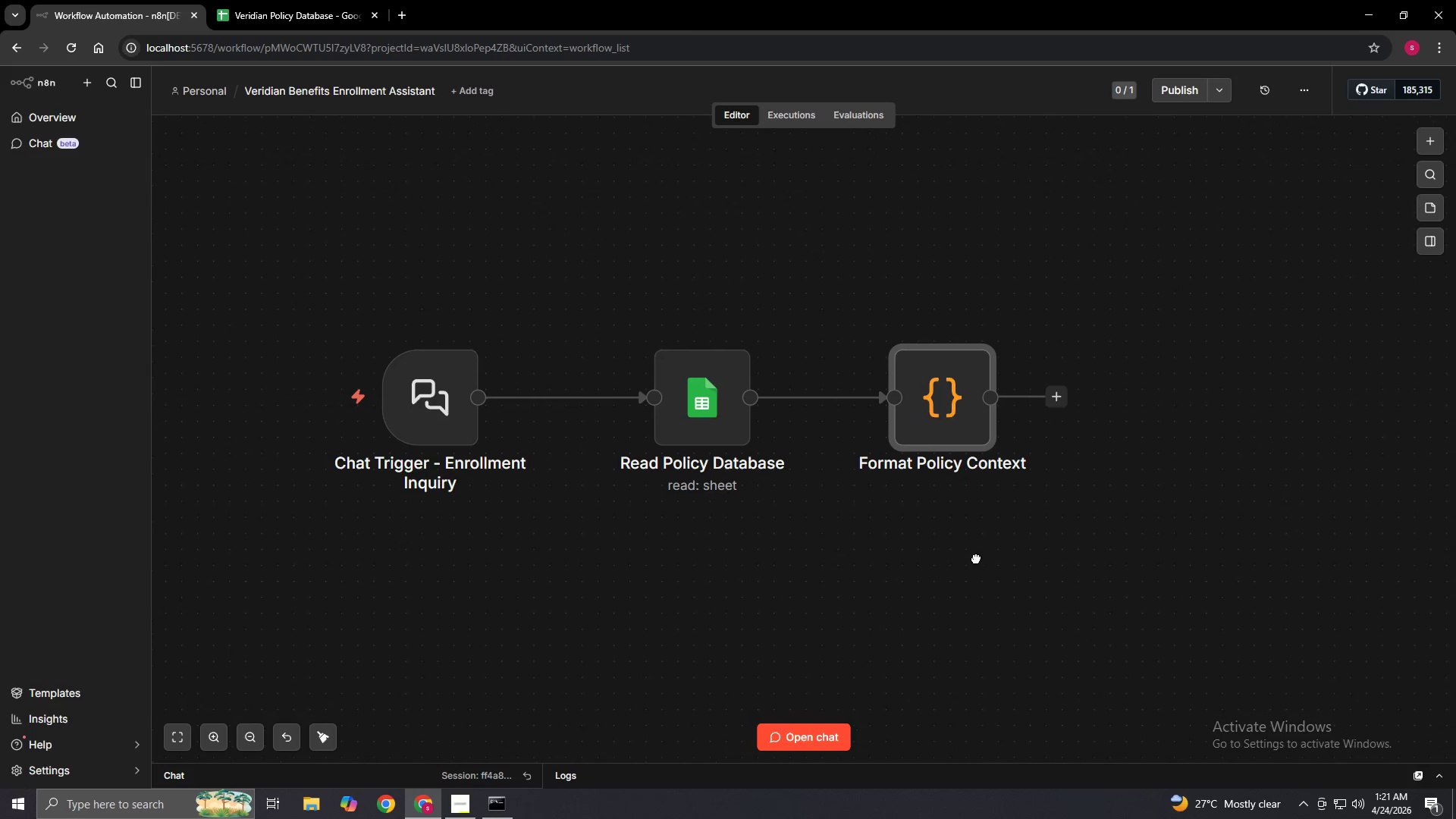 
wait(6.48)
 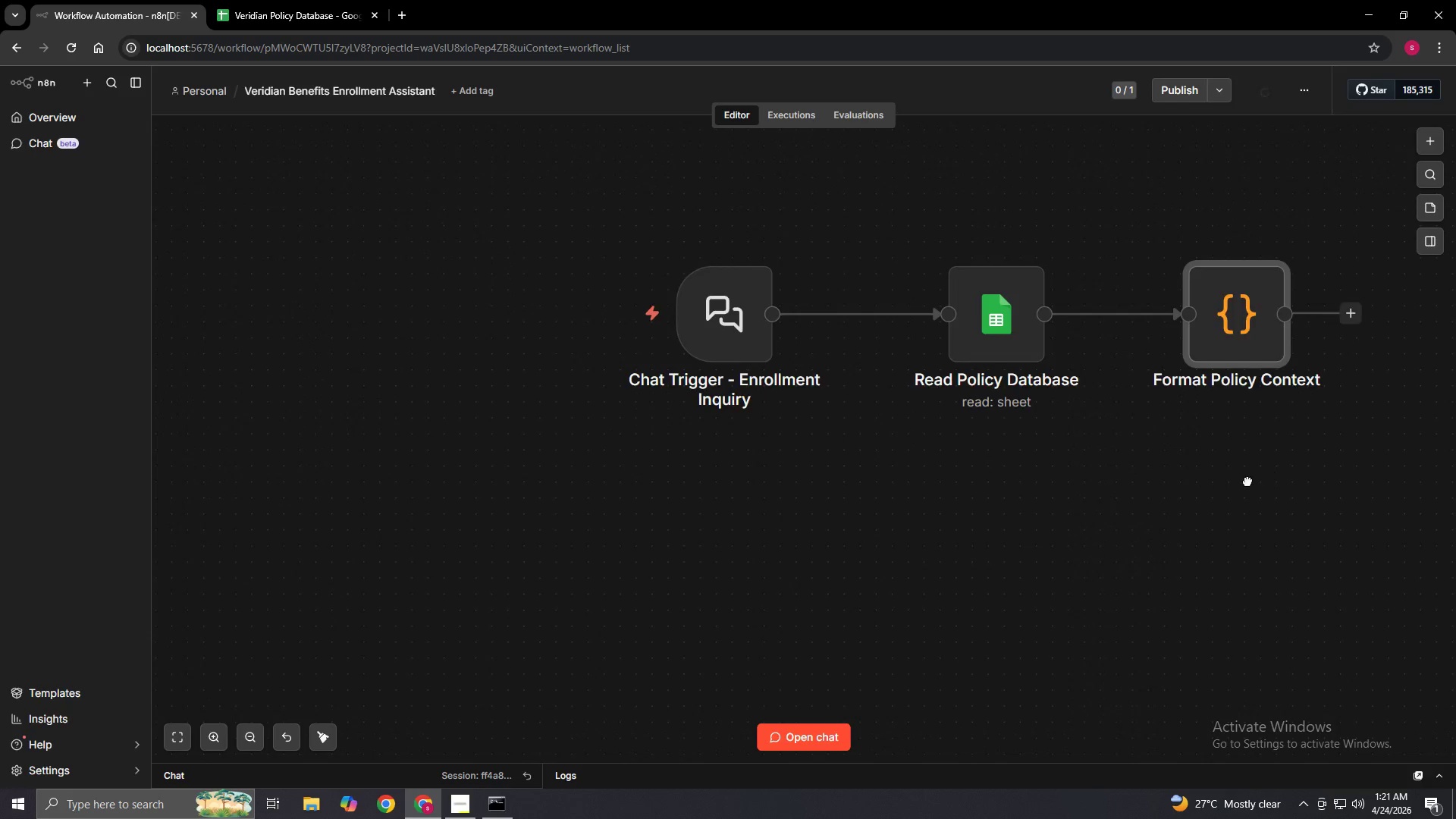 
left_click([451, 804])